 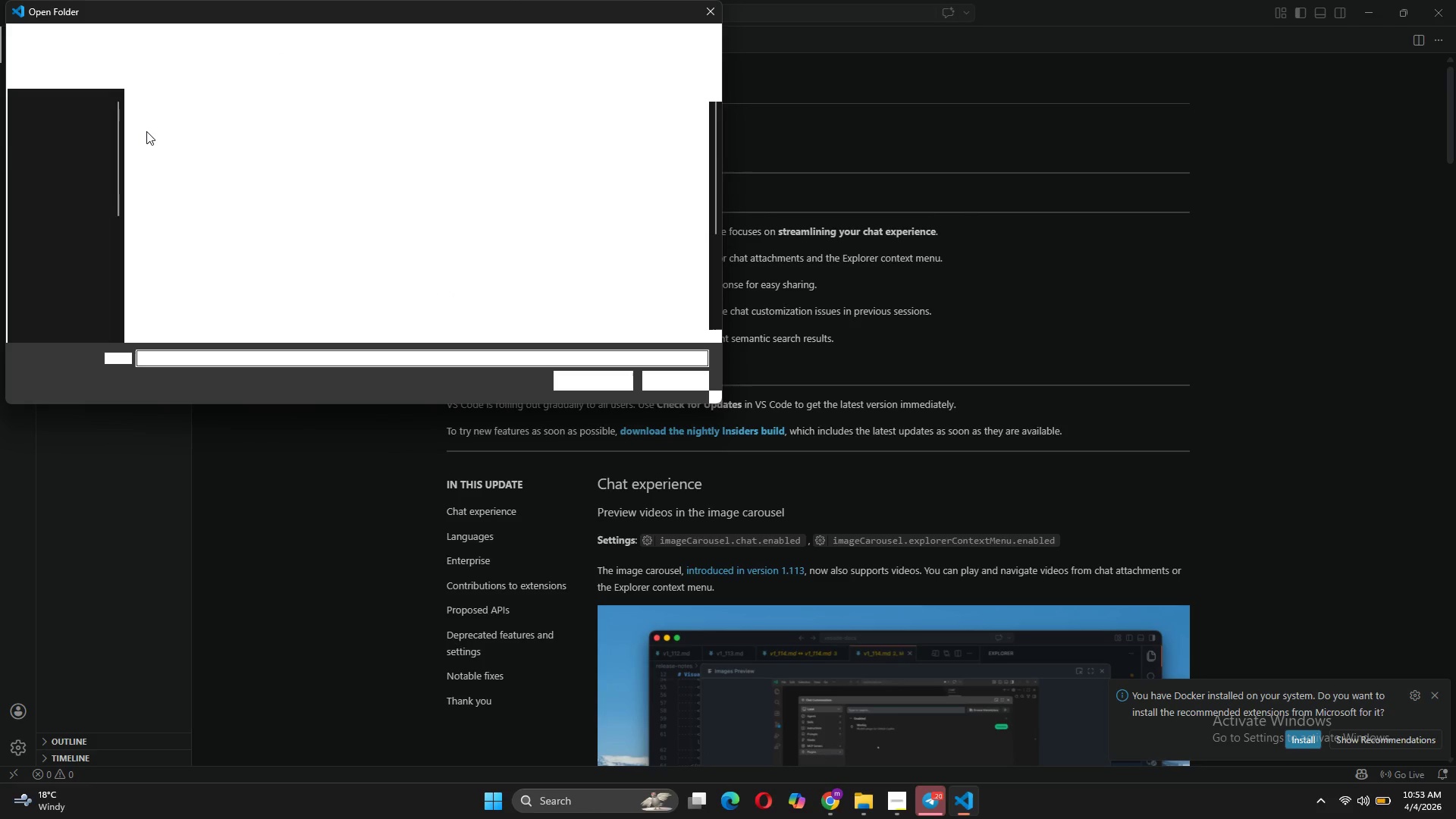 
double_click([165, 268])
 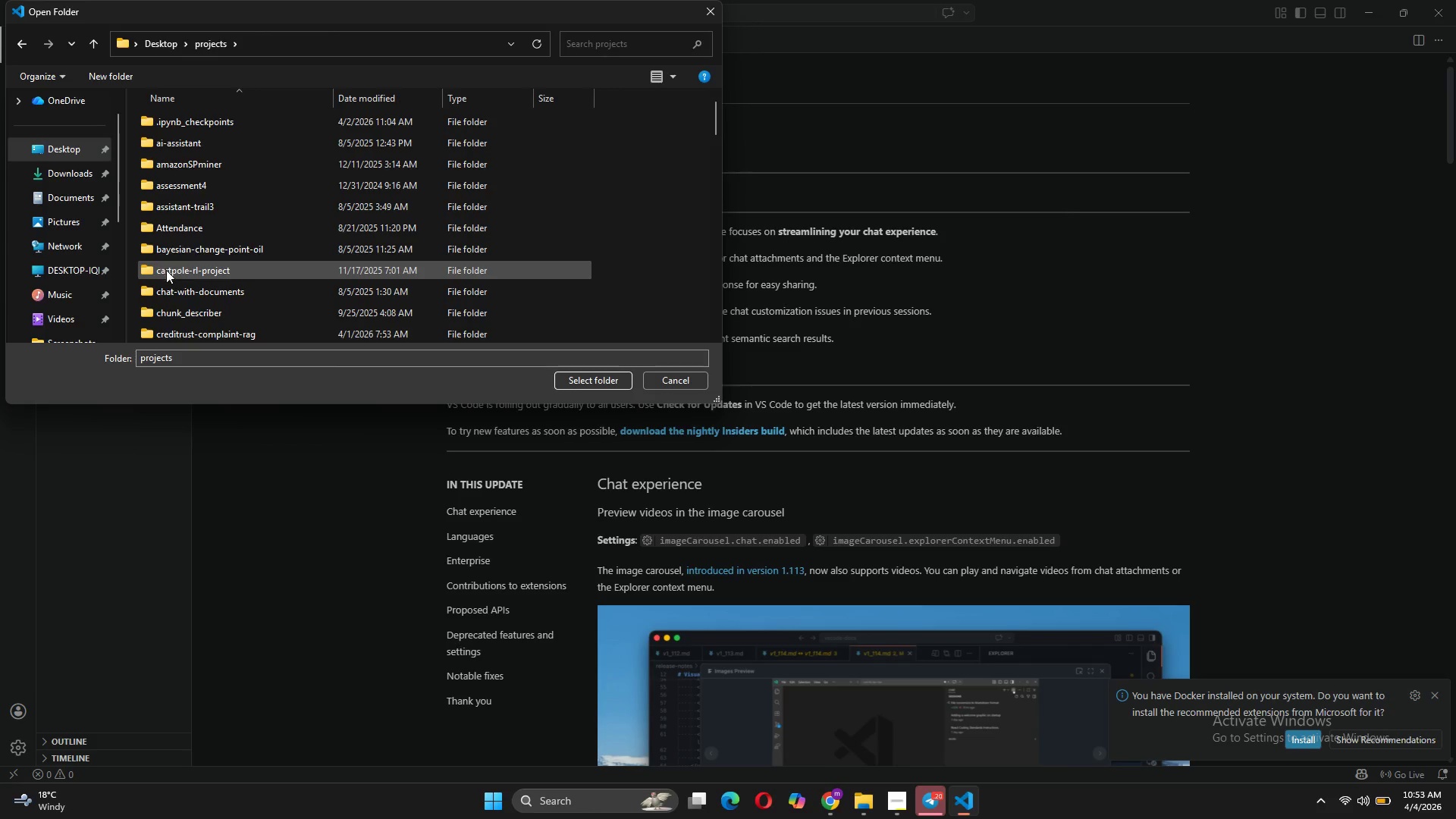 
scroll: coordinate [255, 241], scroll_direction: down, amount: 26.0
 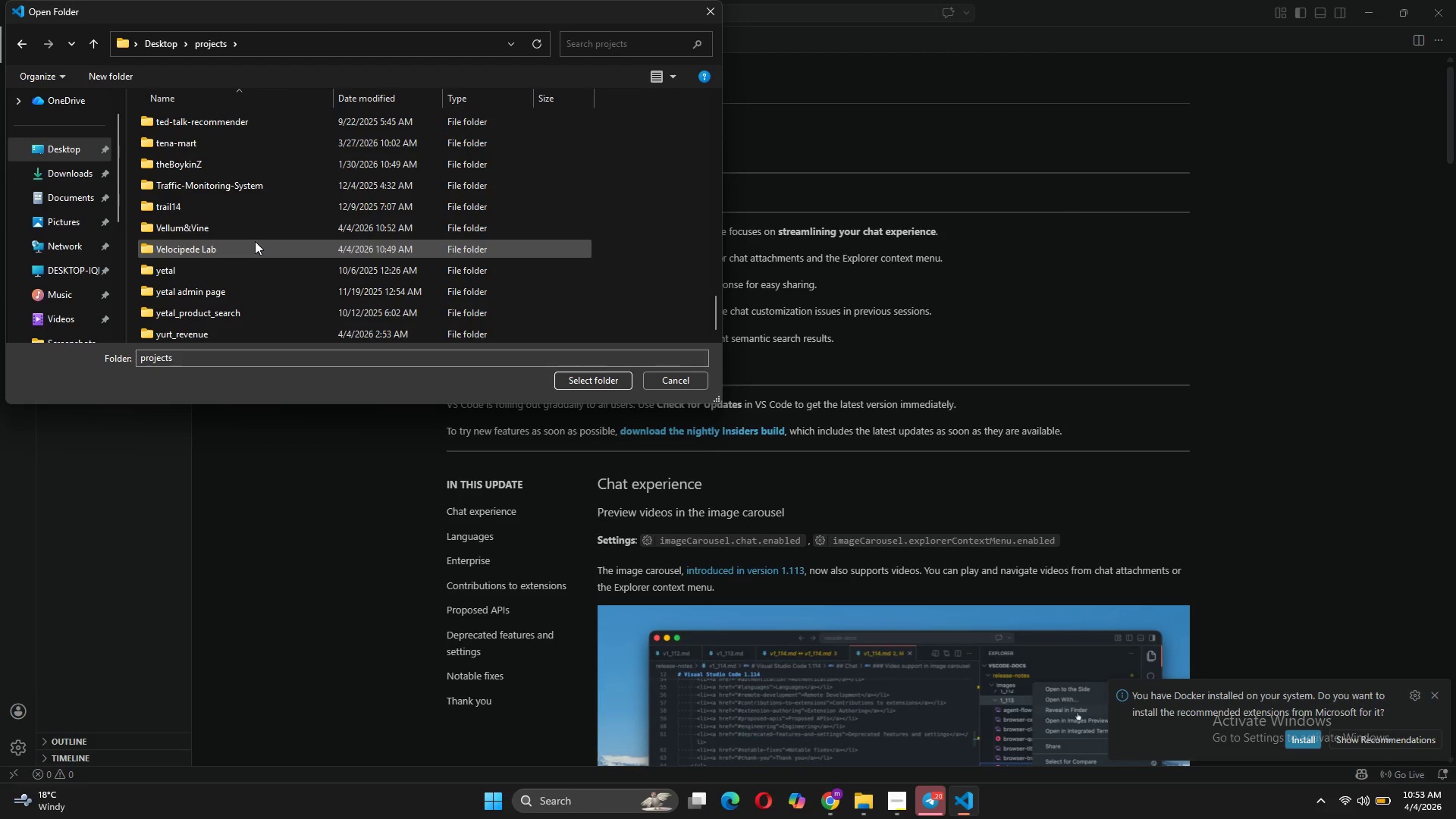 
left_click([234, 230])
 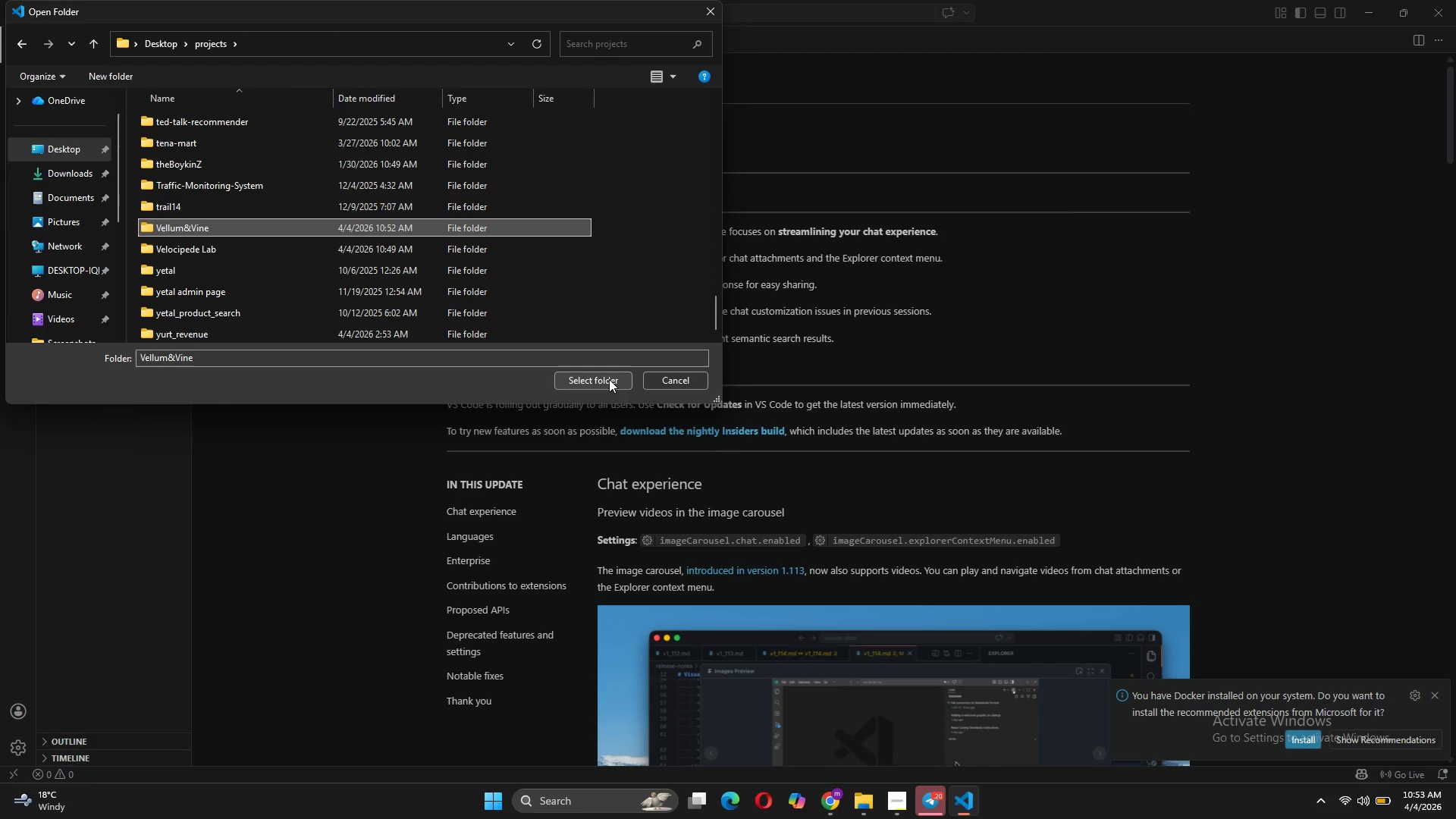 
left_click([609, 380])
 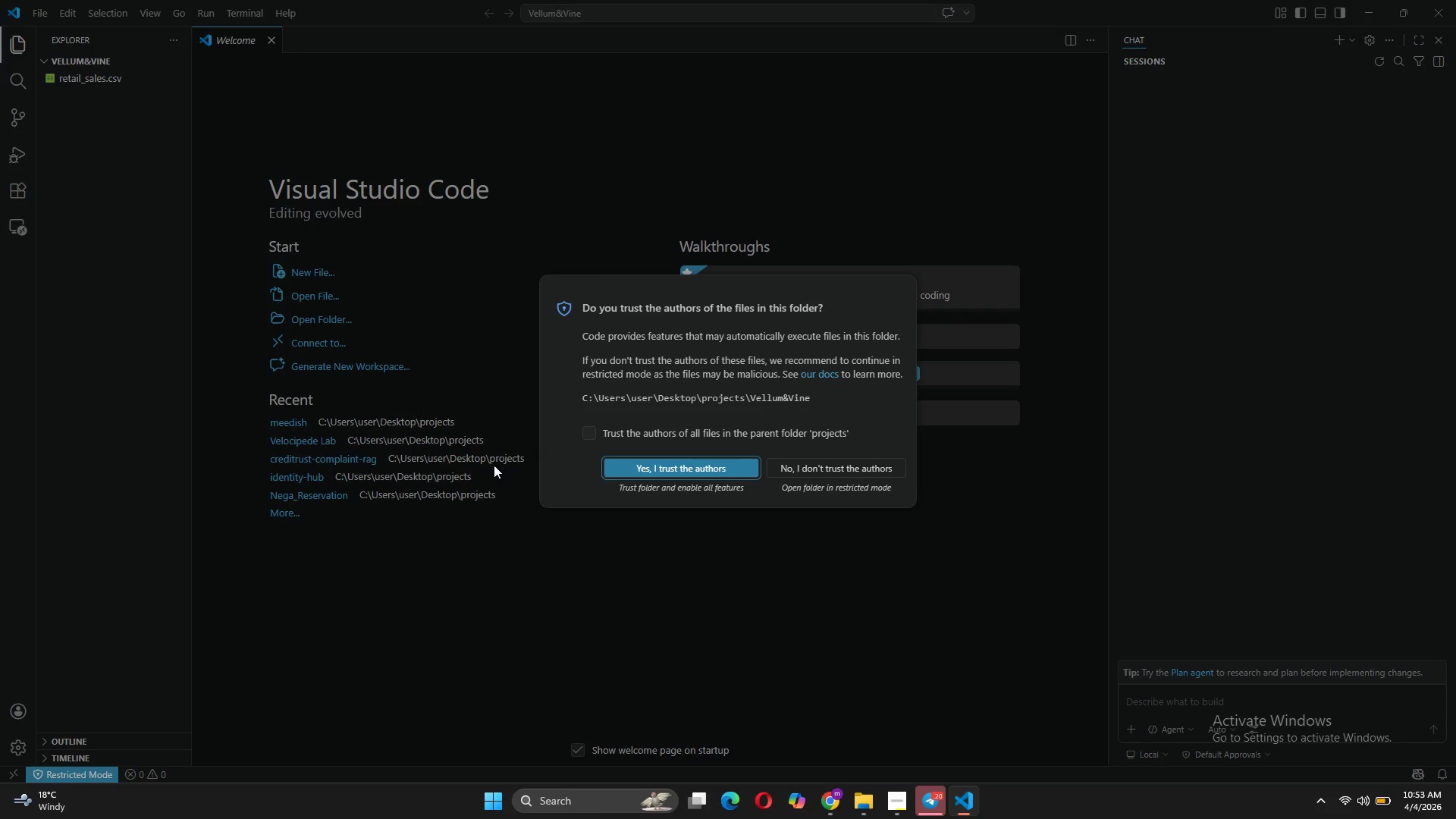 
wait(7.03)
 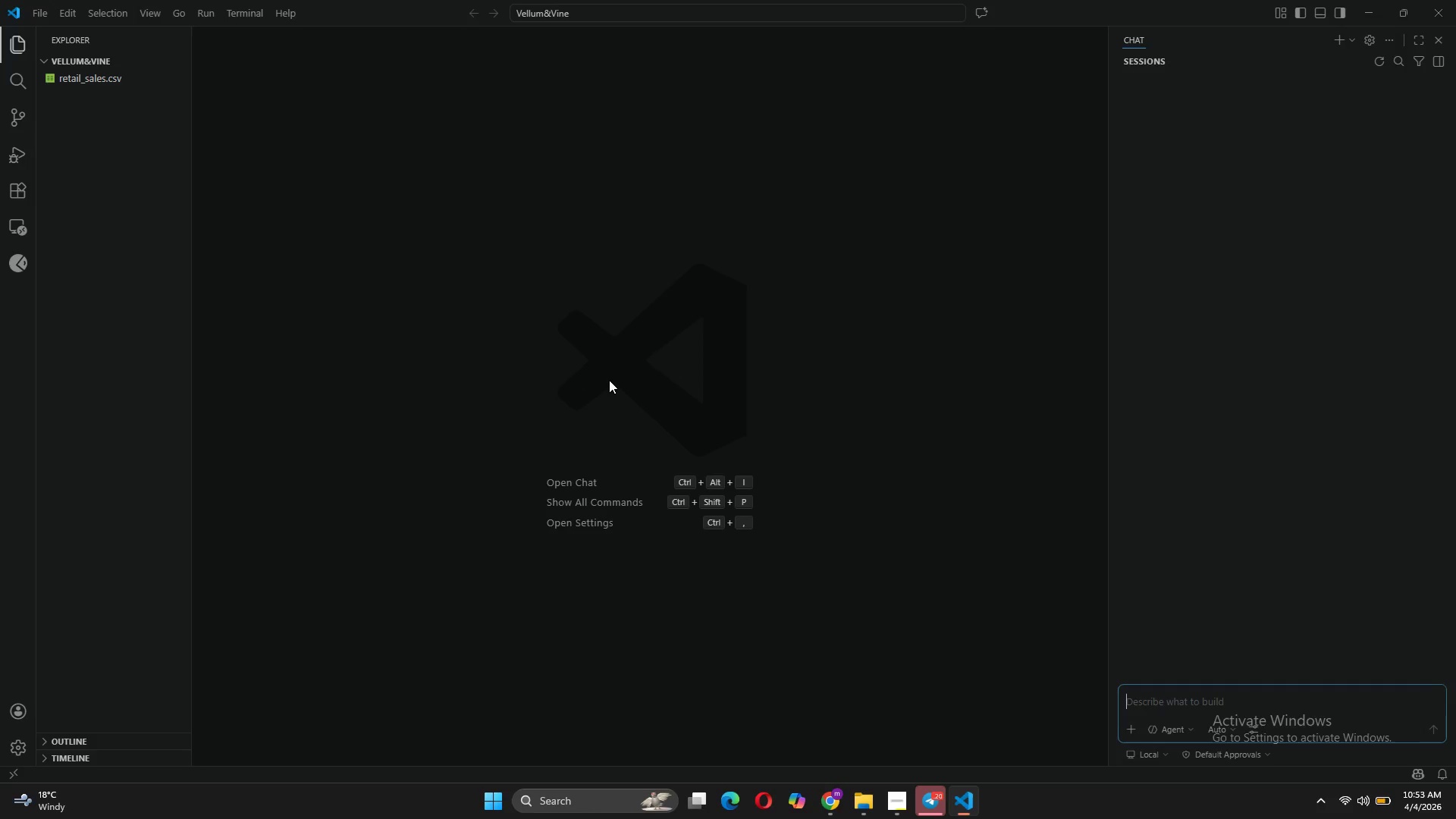 
left_click([728, 461])
 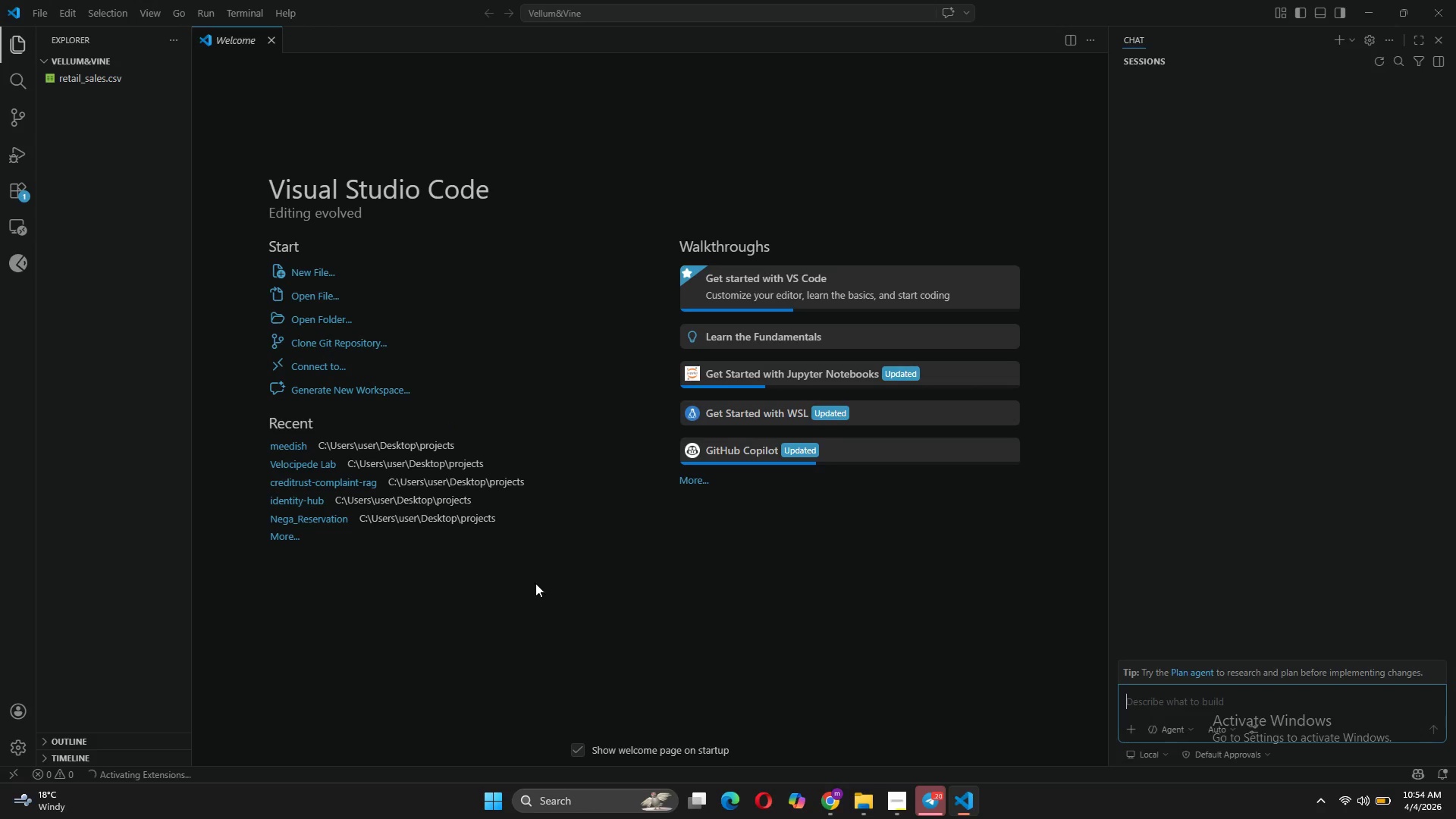 
left_click([568, 638])
 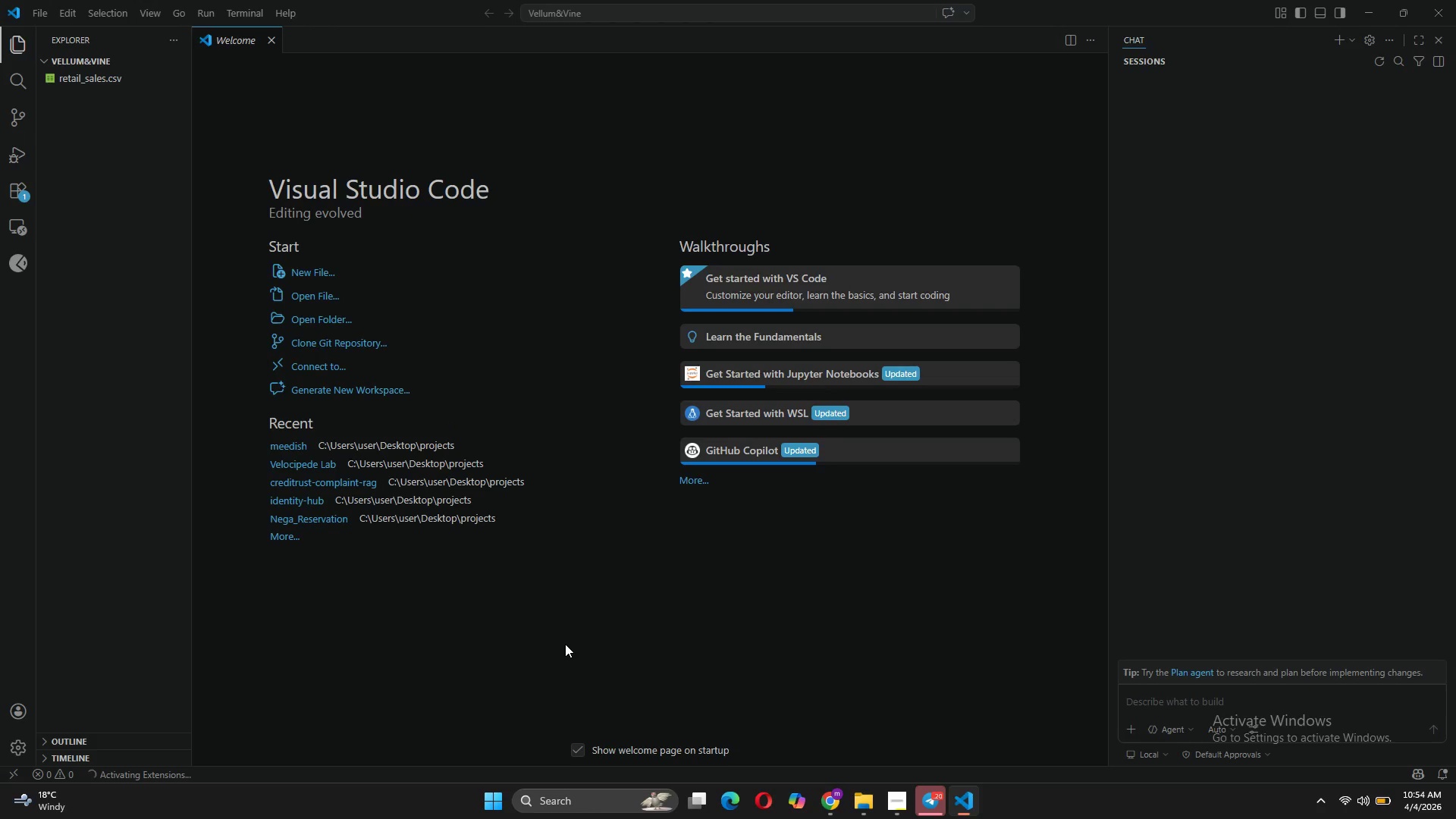 
wait(5.19)
 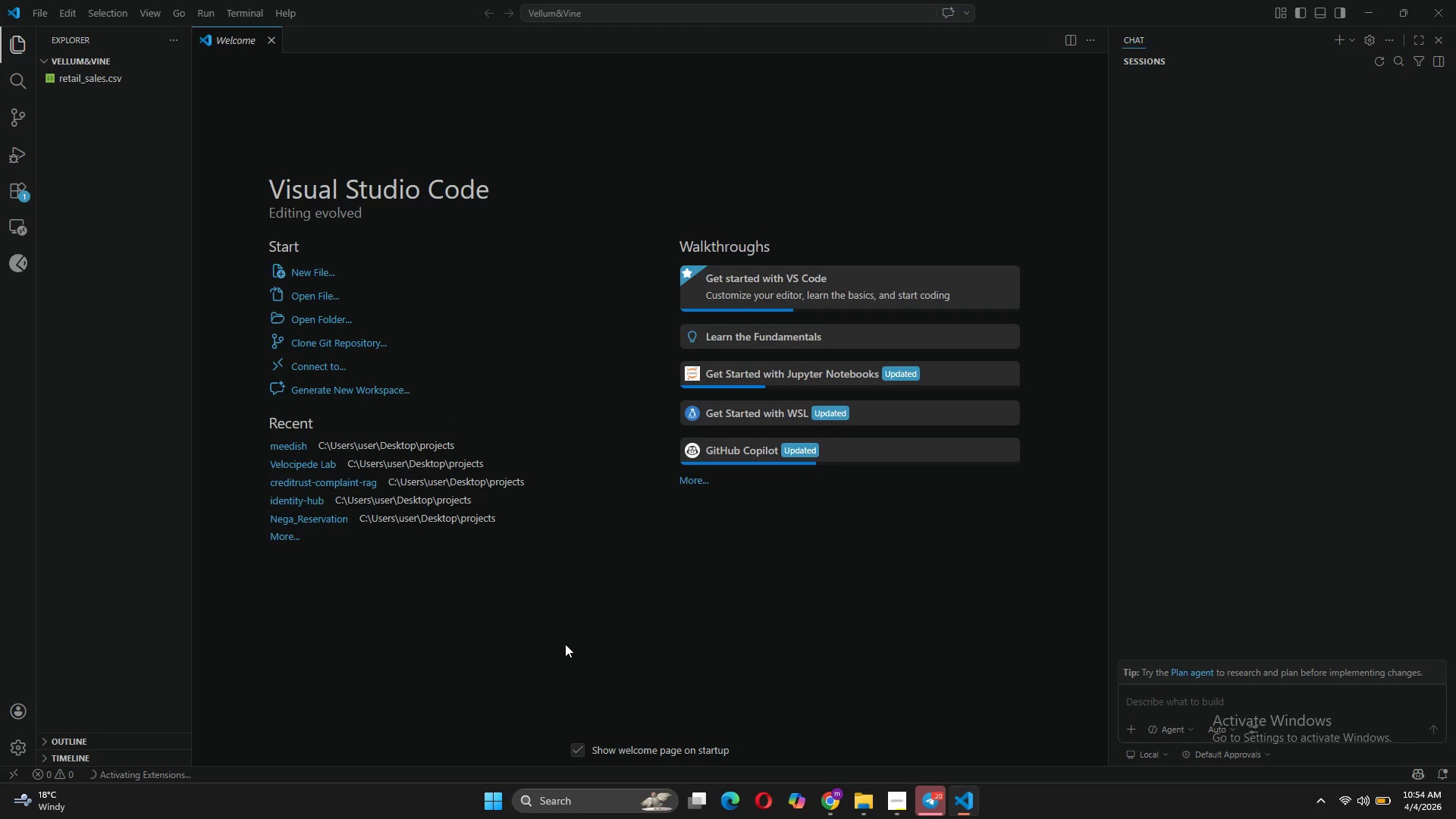 
key(Control+L)
 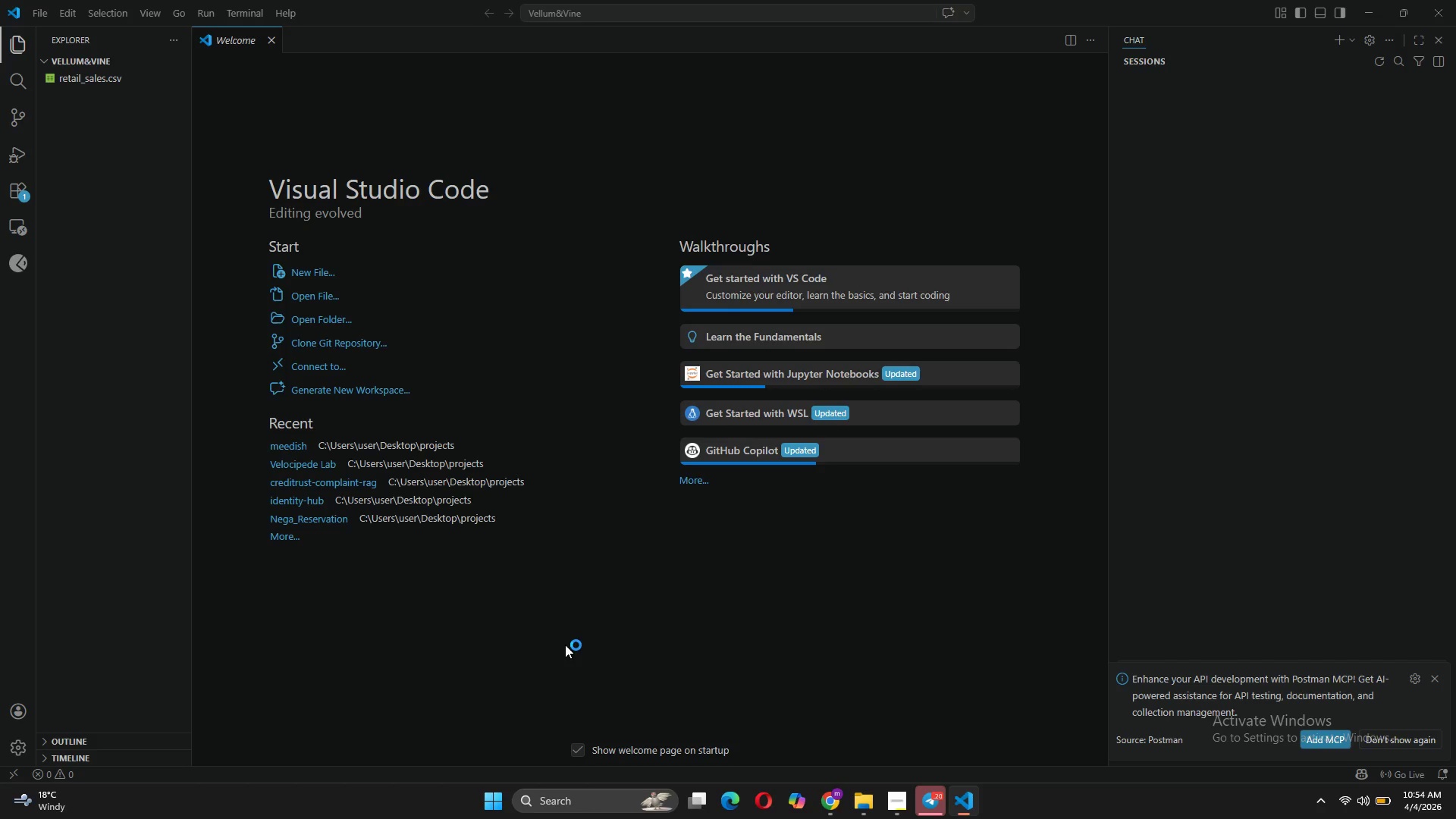 
key(Control+J)
 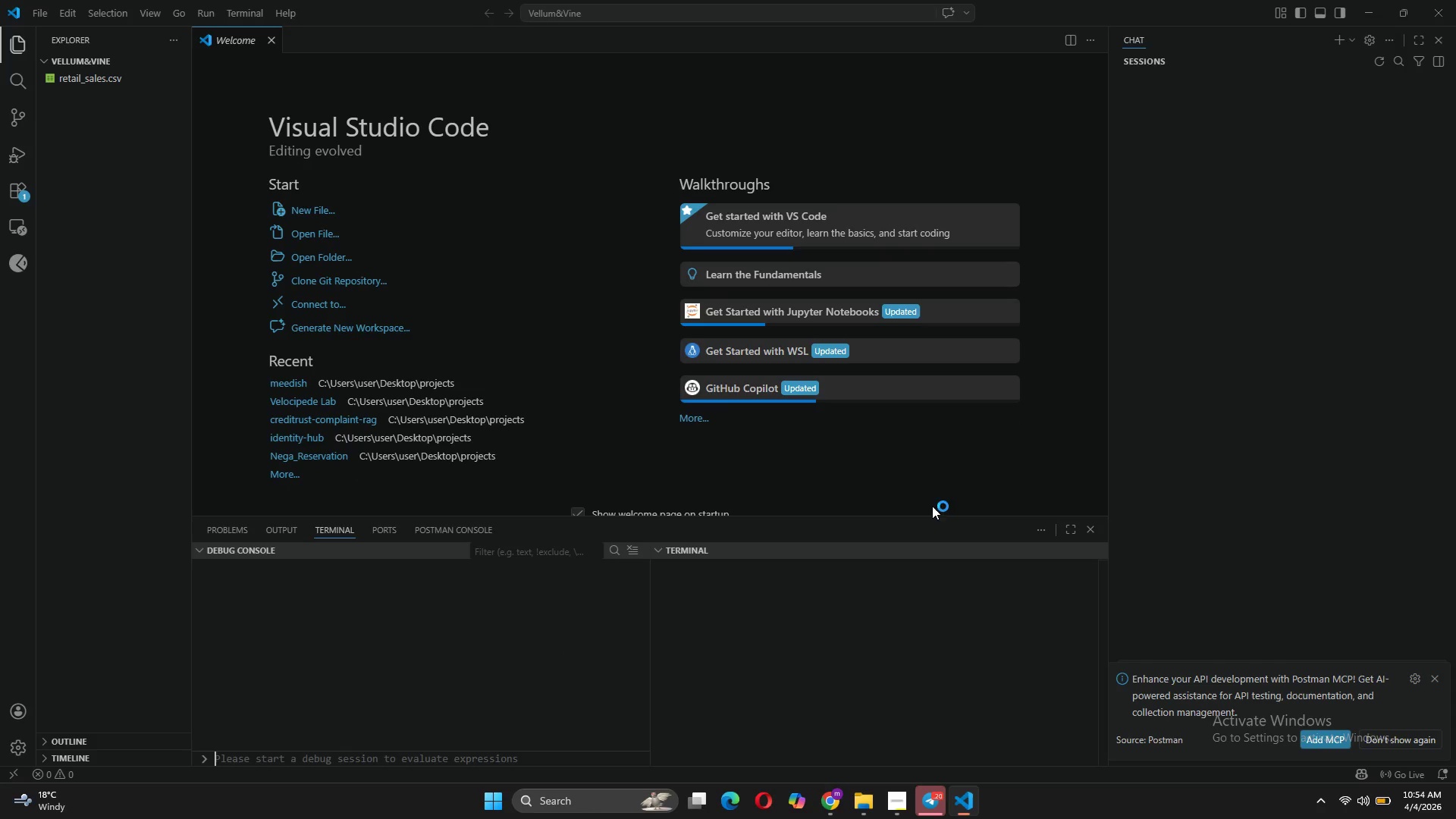 
right_click([1252, 271])
 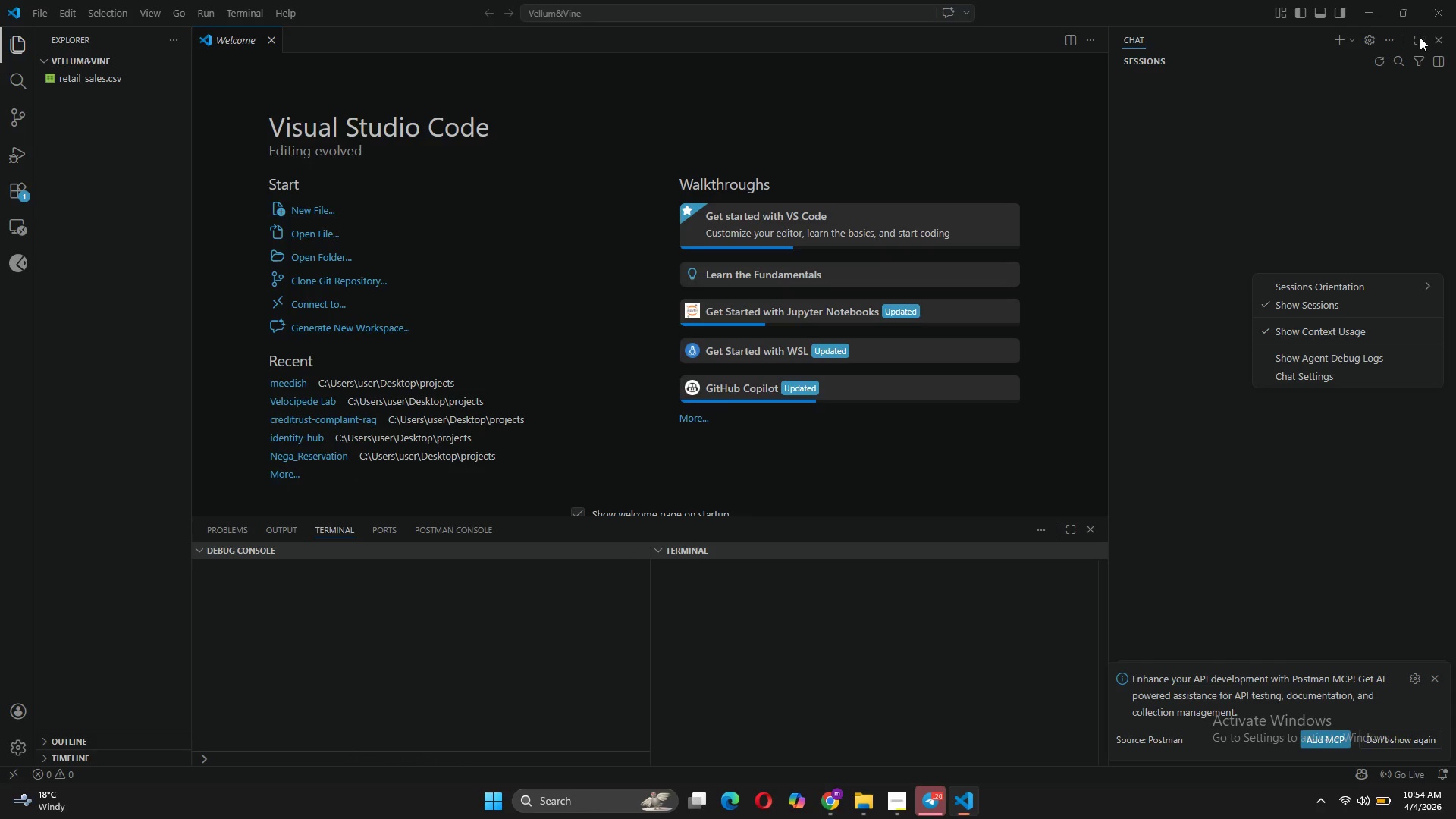 
left_click([1438, 37])
 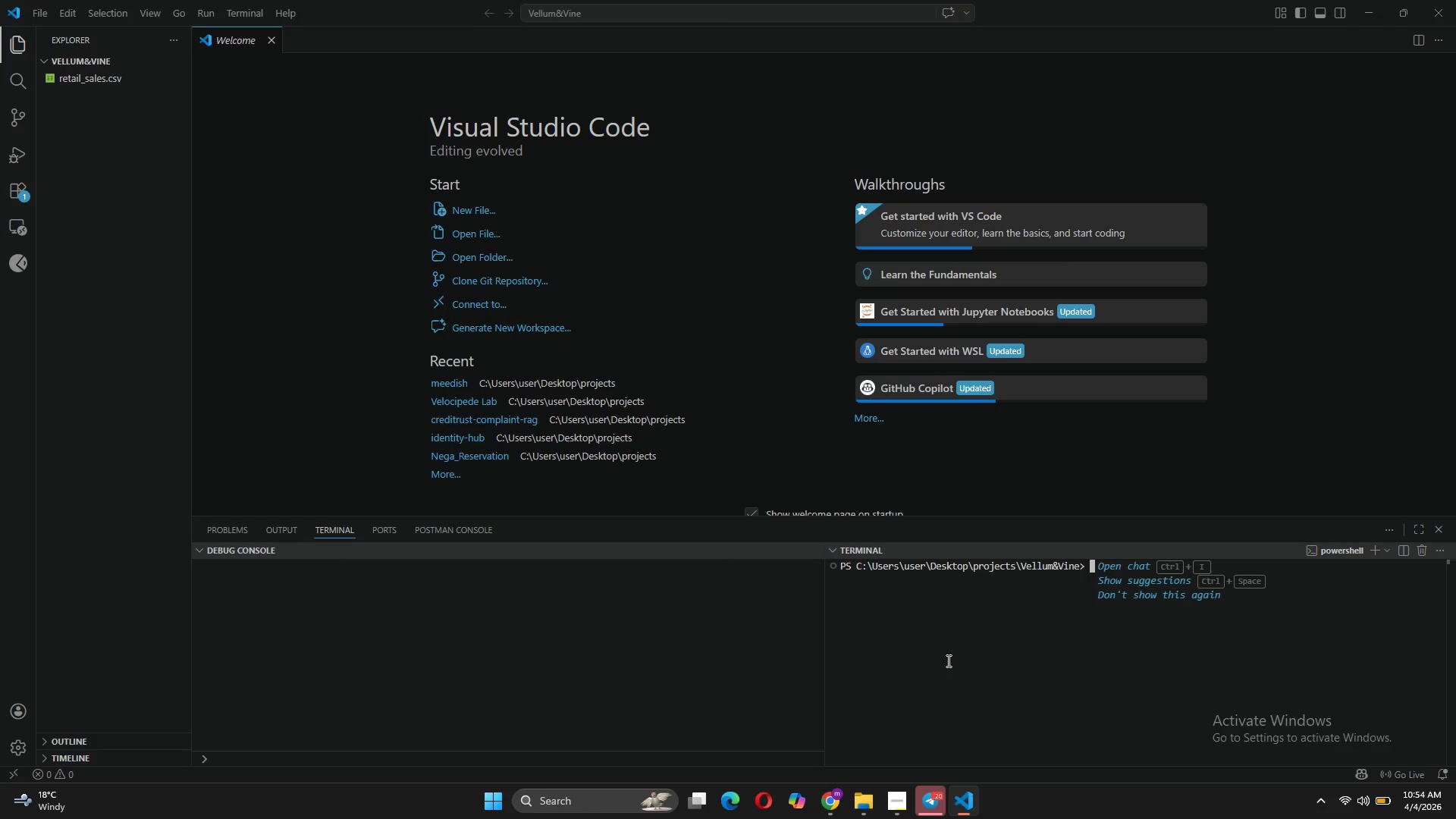 
wait(6.14)
 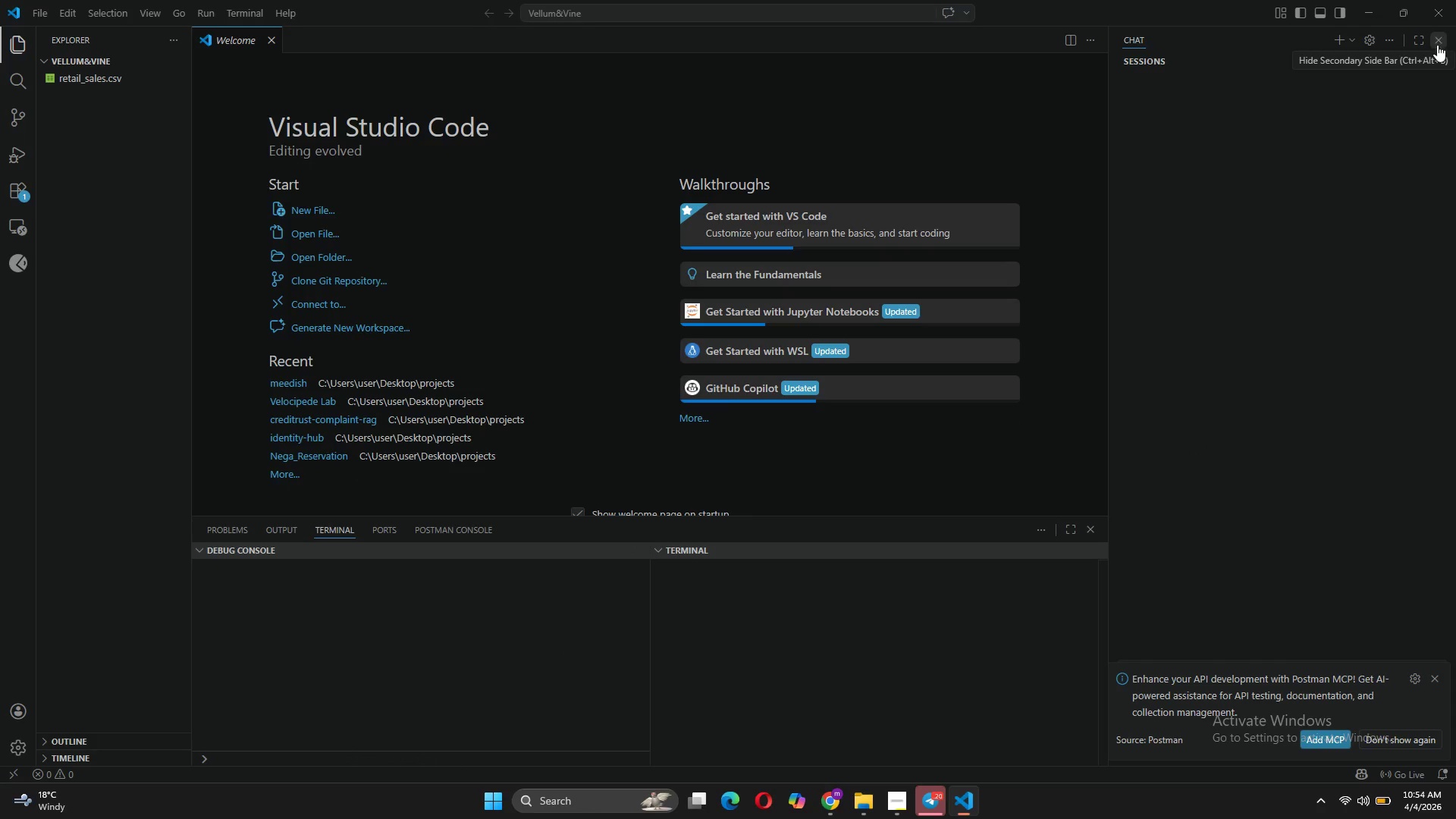 
type(npm )
key(Backspace)
key(Backspace)
key(Backspace)
key(Backspace)
type(pip install noas)
key(Backspace)
type(a-climate)
 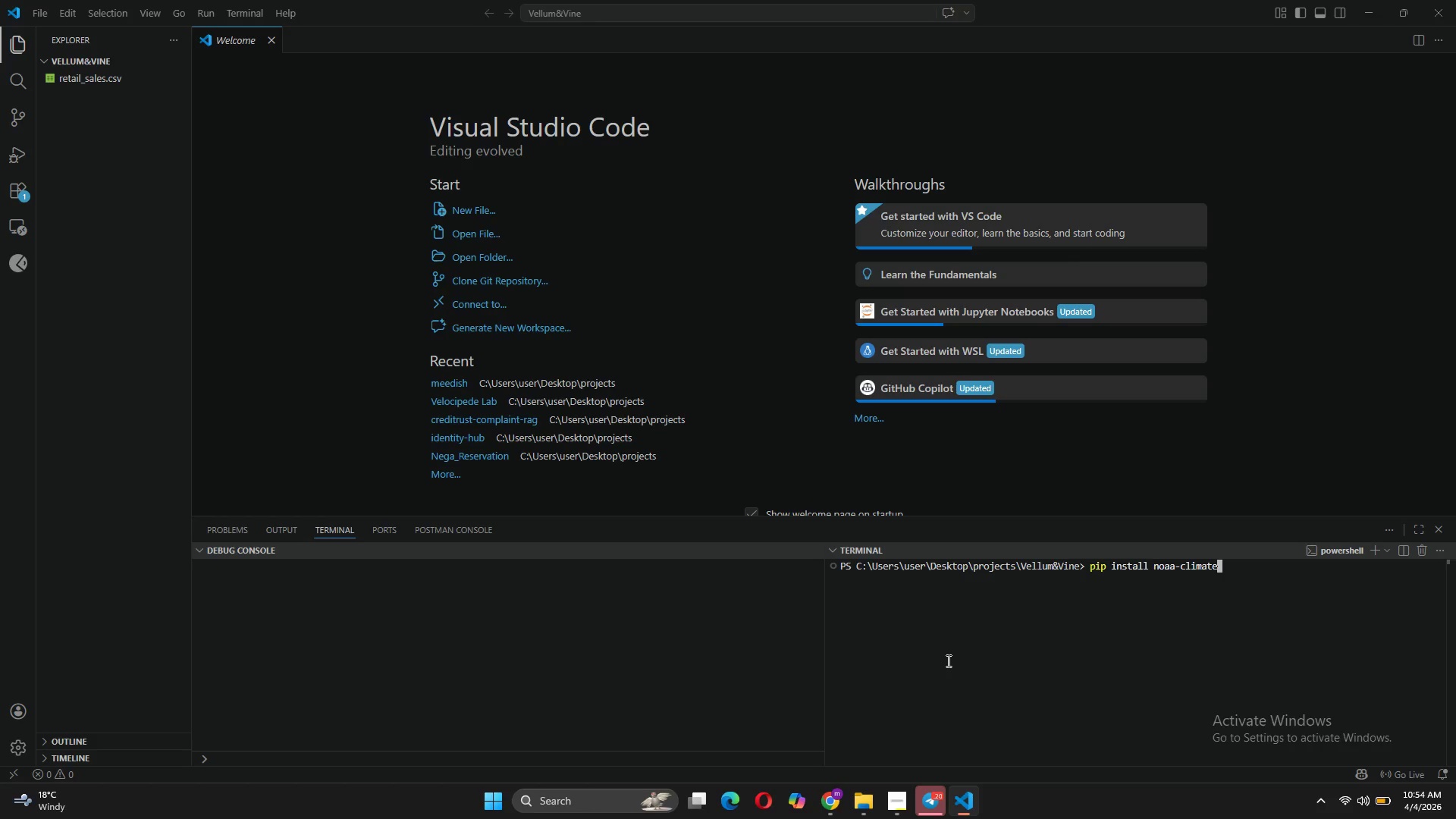 
key(Enter)
 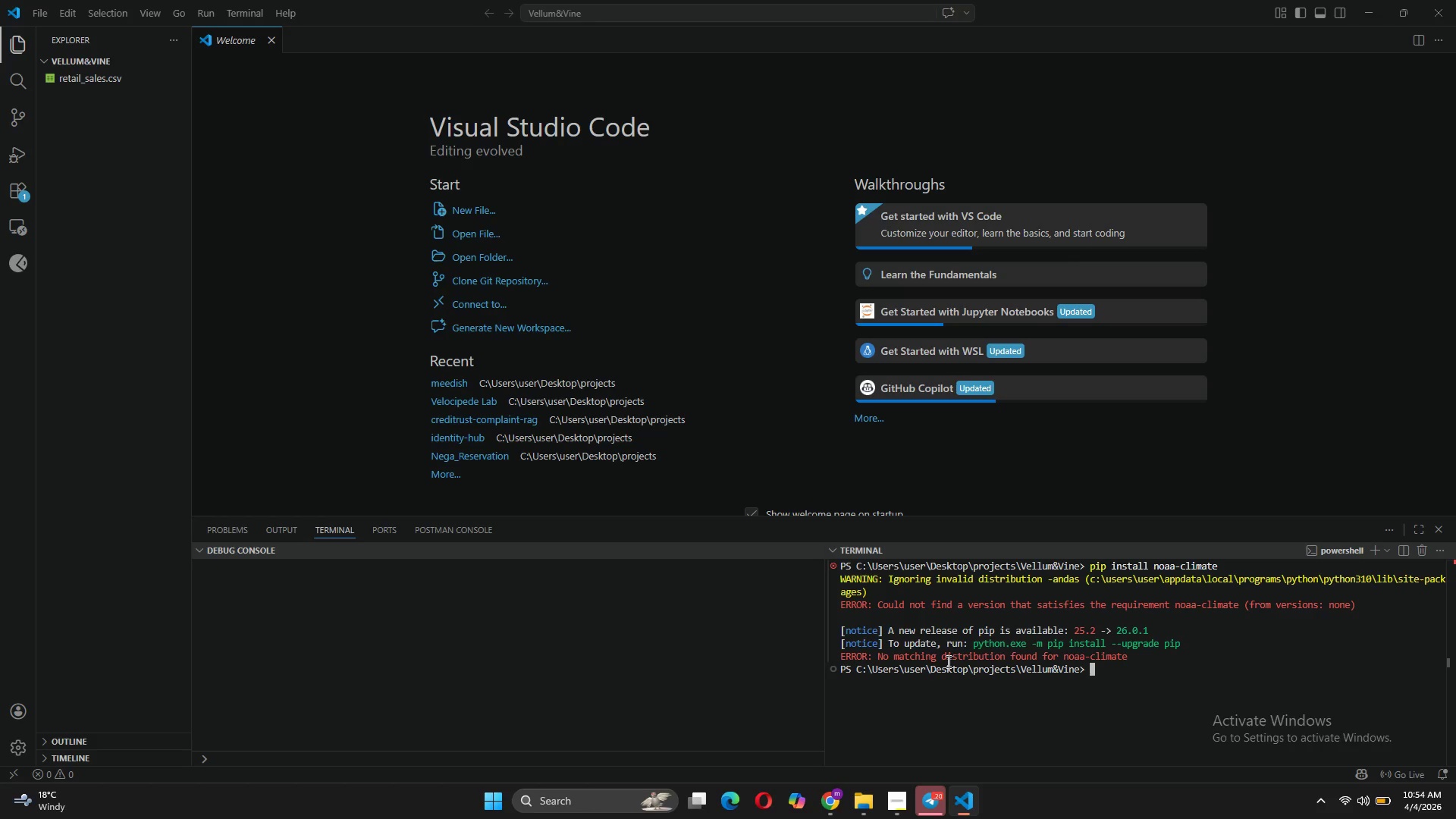 
wait(16.61)
 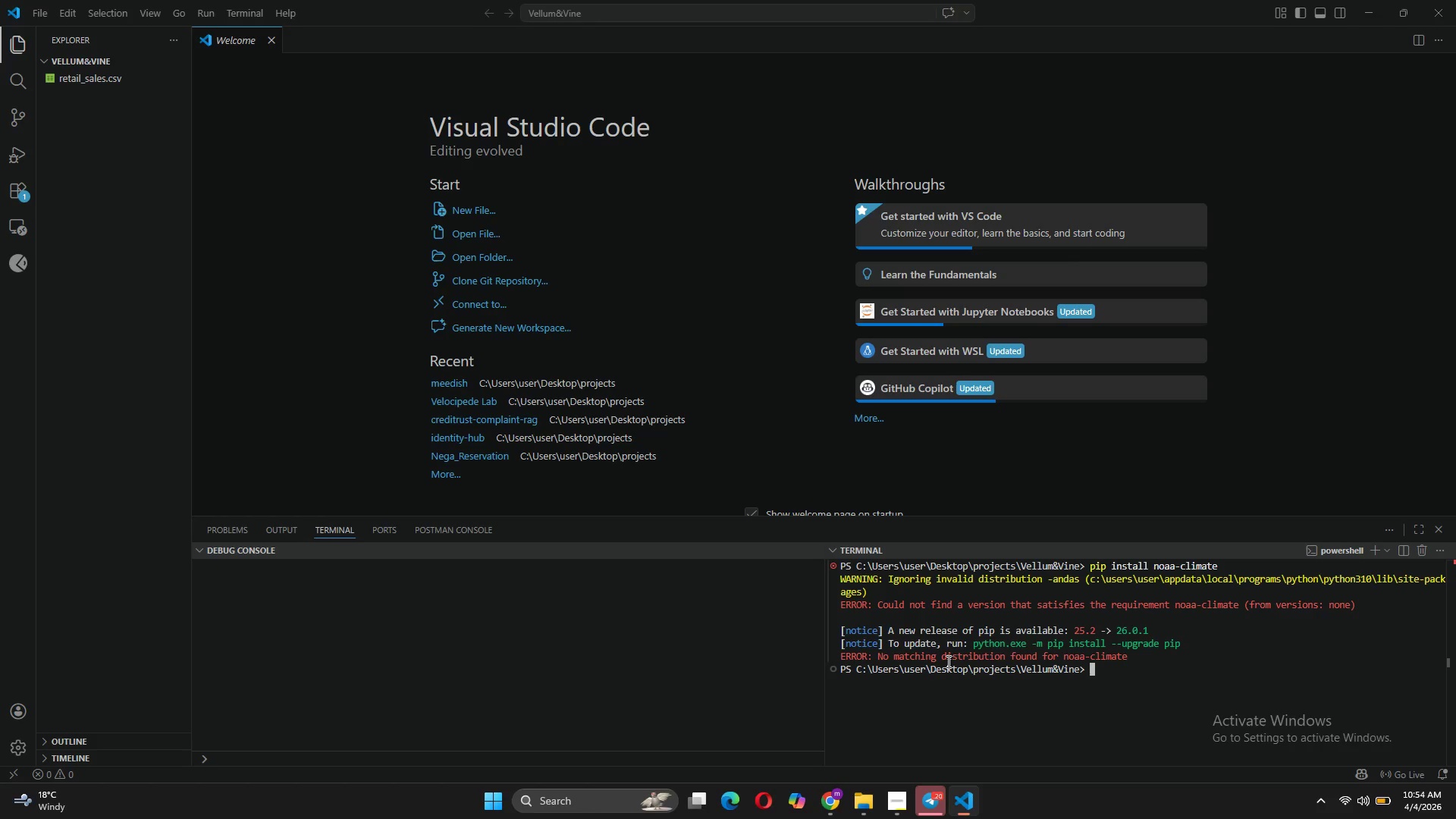 
scroll: coordinate [1021, 418], scroll_direction: up, amount: 5.0
 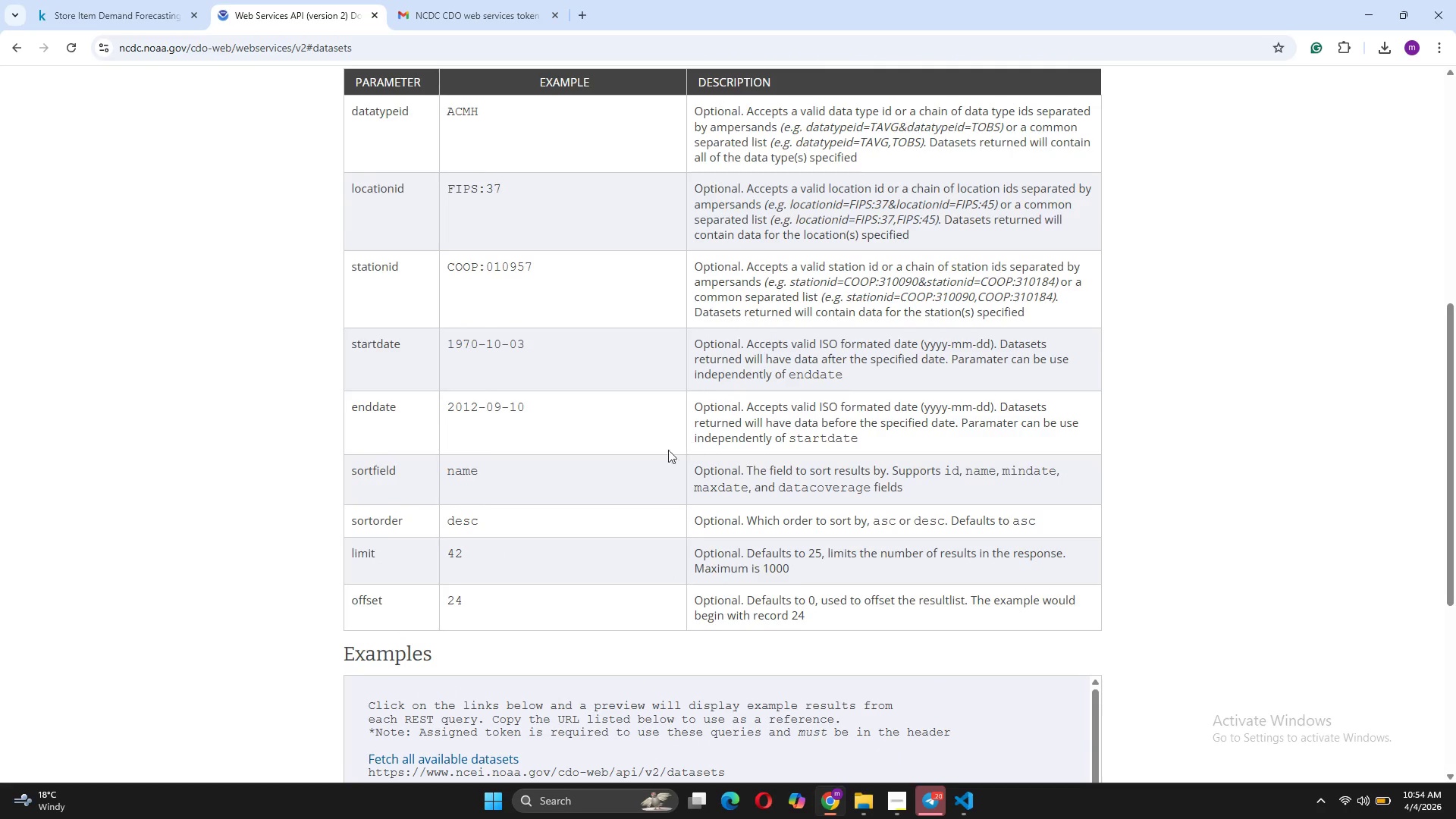 
scroll: coordinate [537, 470], scroll_direction: none, amount: 0.0
 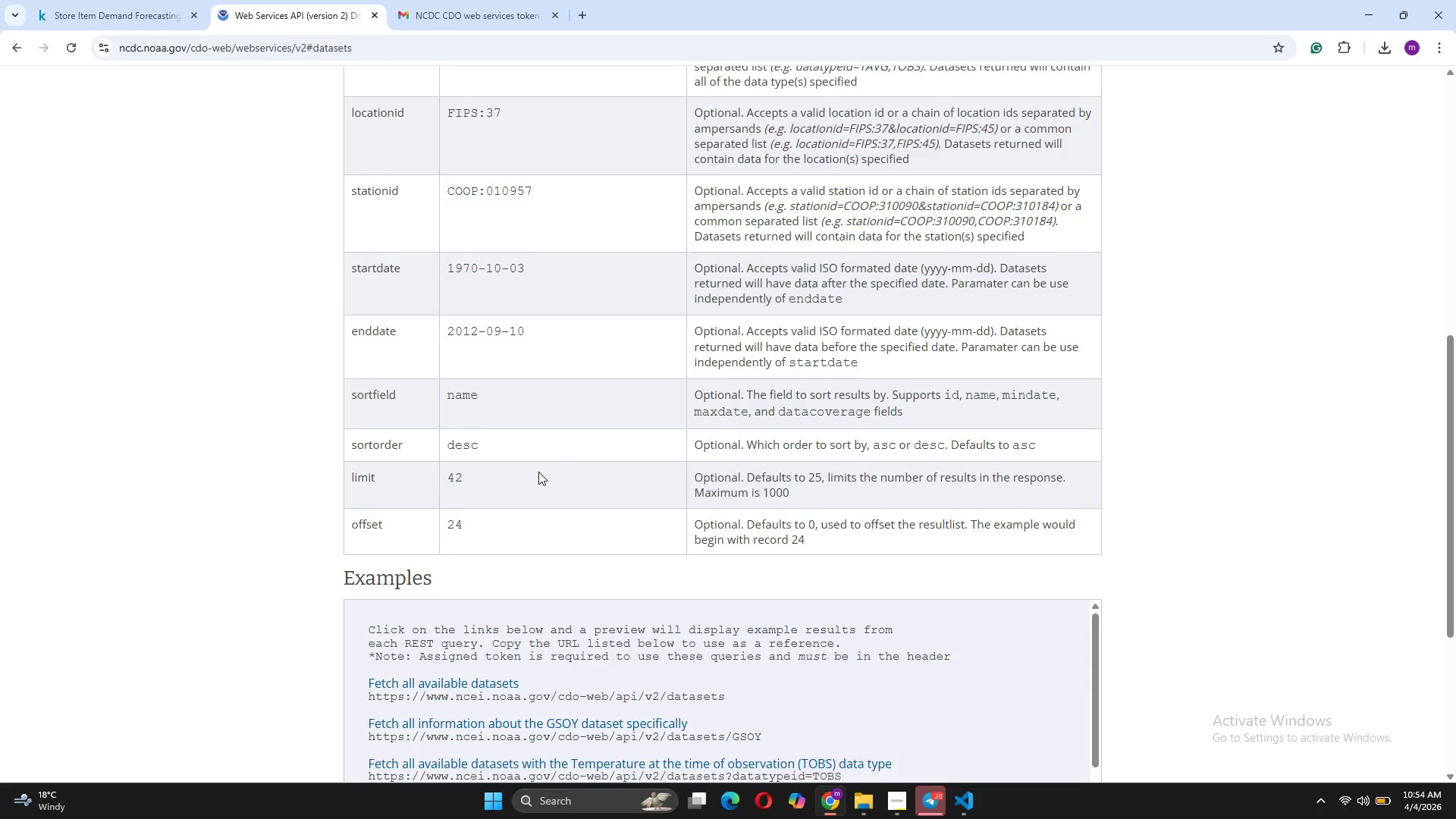 
scroll: coordinate [539, 474], scroll_direction: up, amount: 6.0
 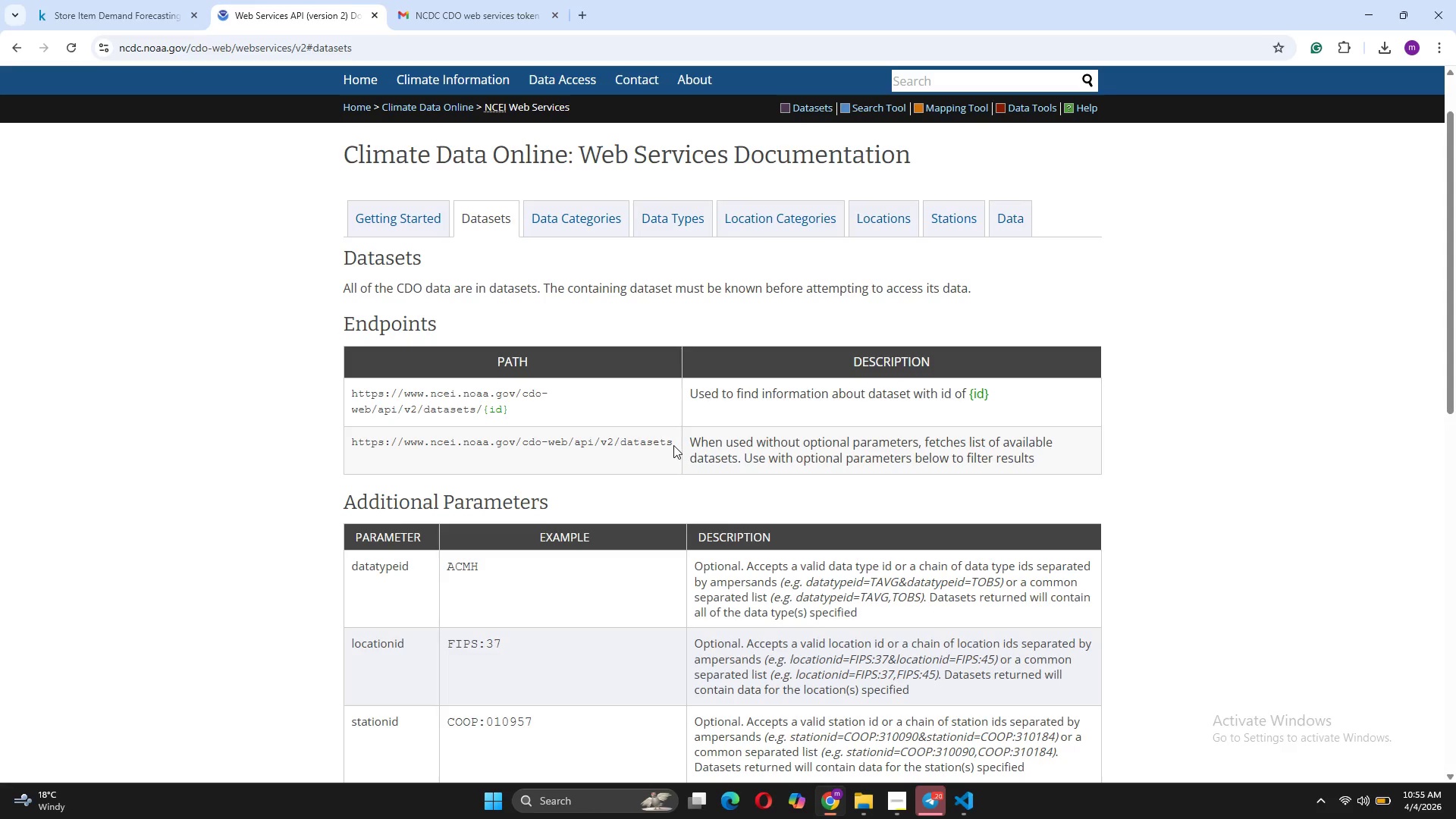 
wait(14.44)
 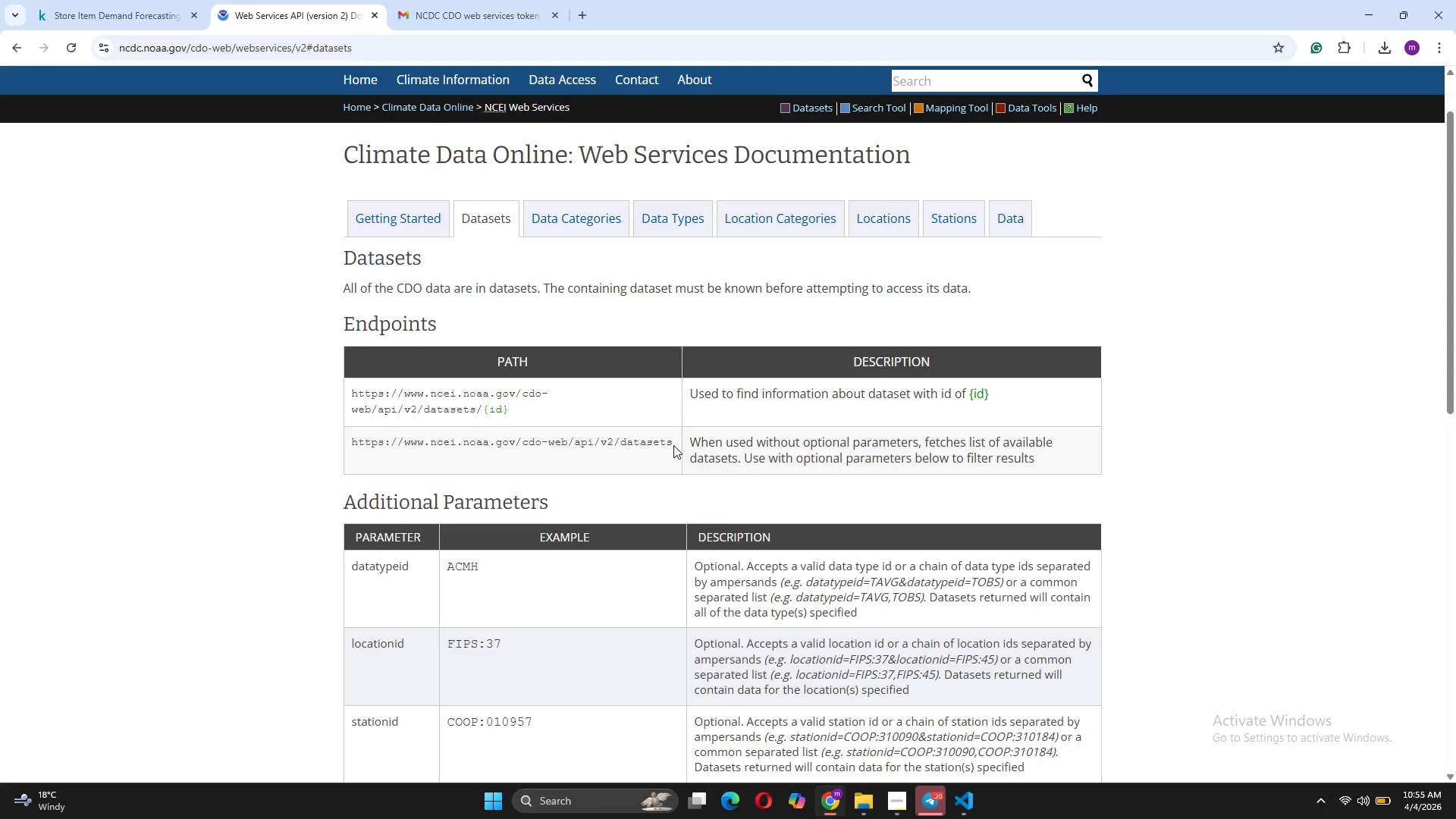 
left_click([875, 214])
 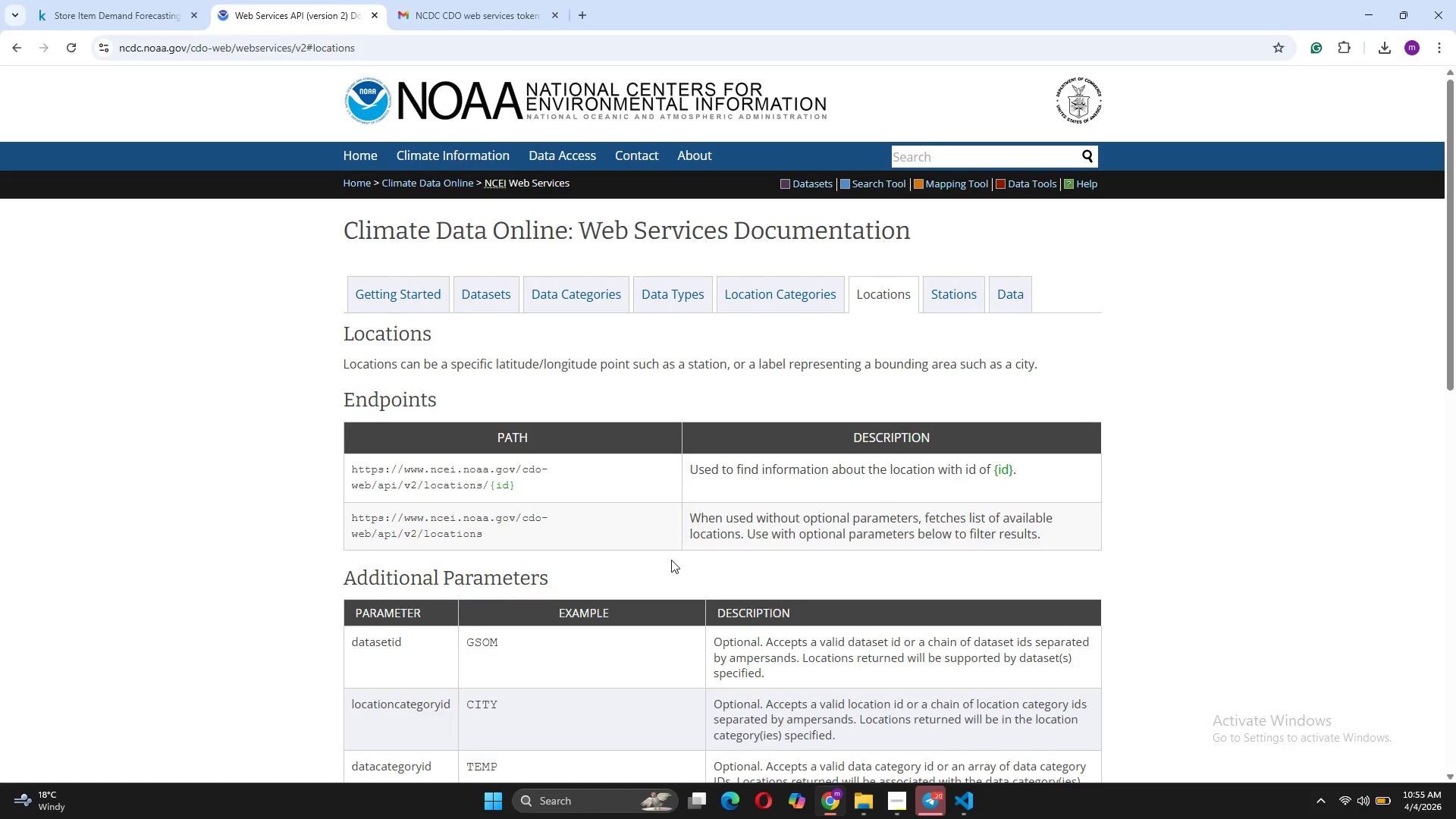 
wait(9.78)
 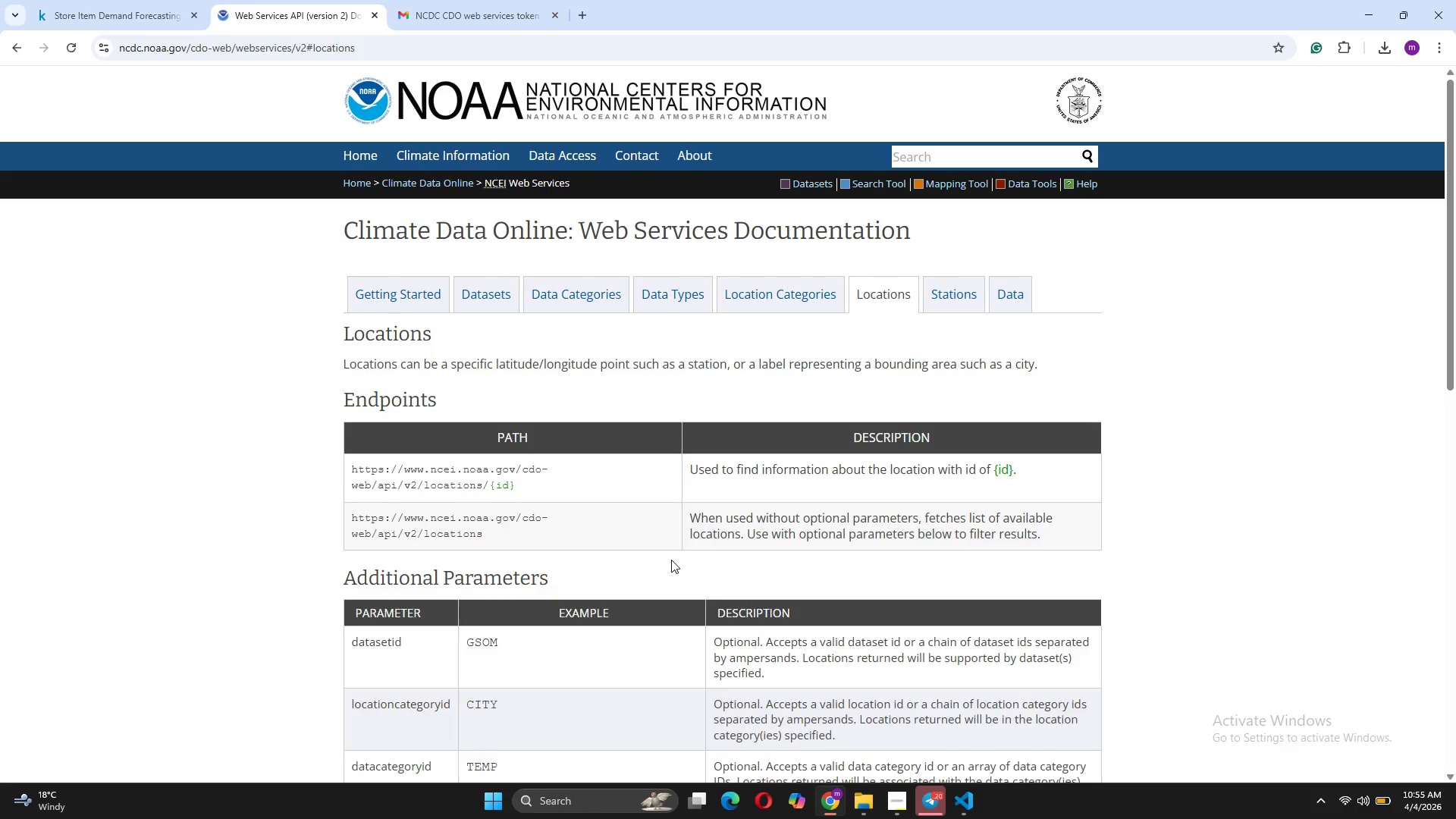 
scroll: coordinate [691, 508], scroll_direction: down, amount: 12.0
 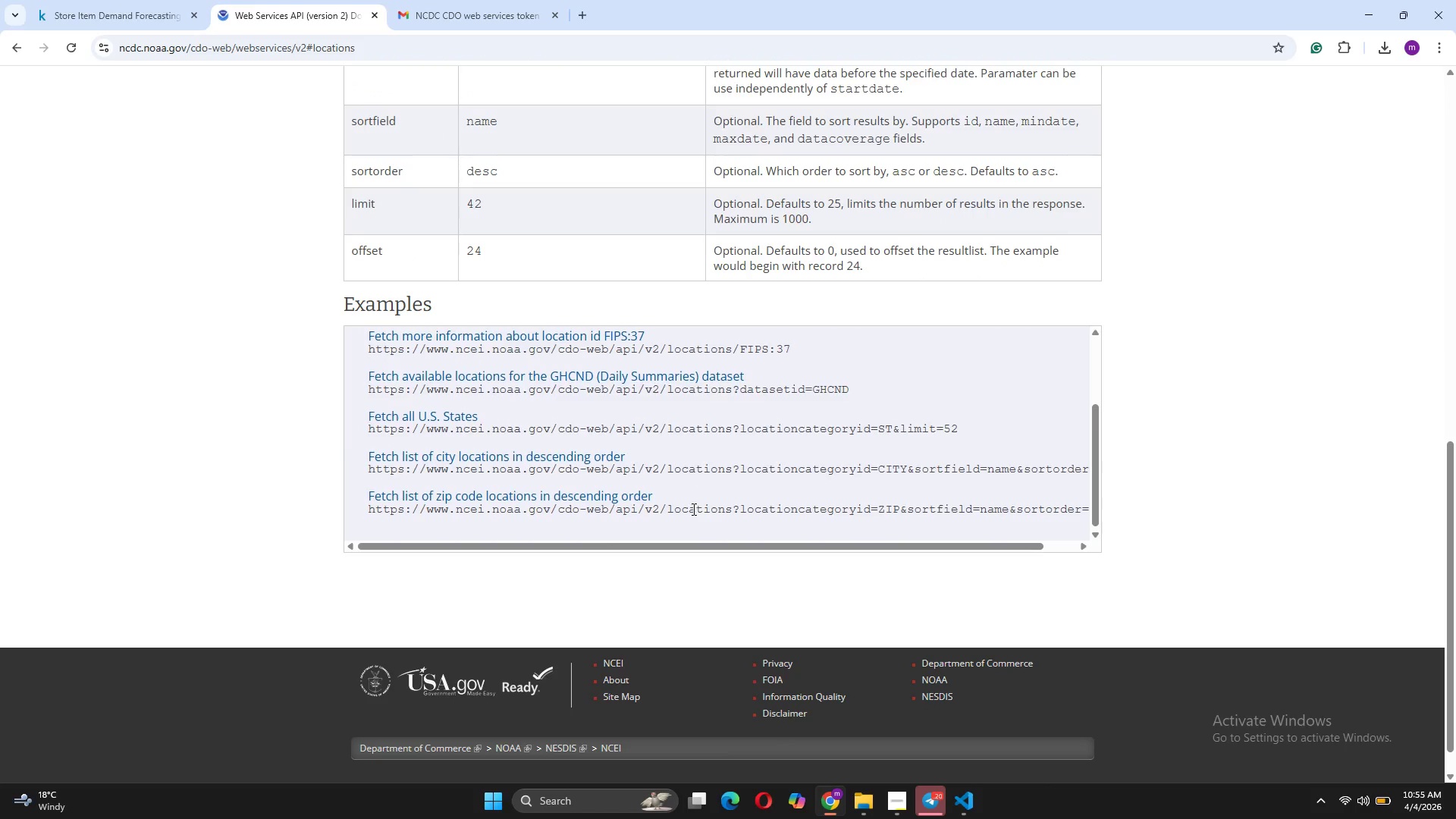 
scroll: coordinate [658, 240], scroll_direction: up, amount: 23.0
 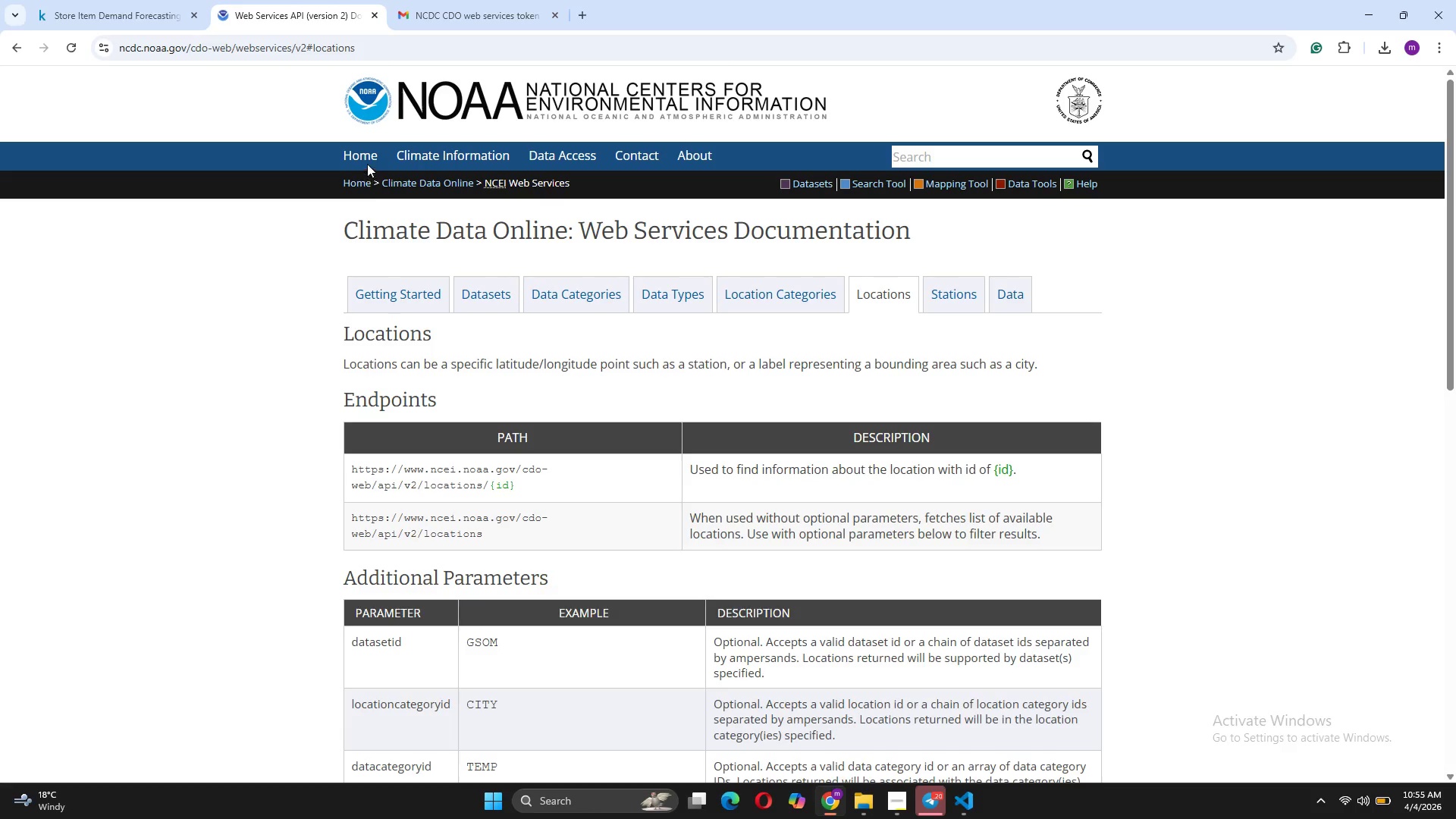 
left_click([367, 158])
 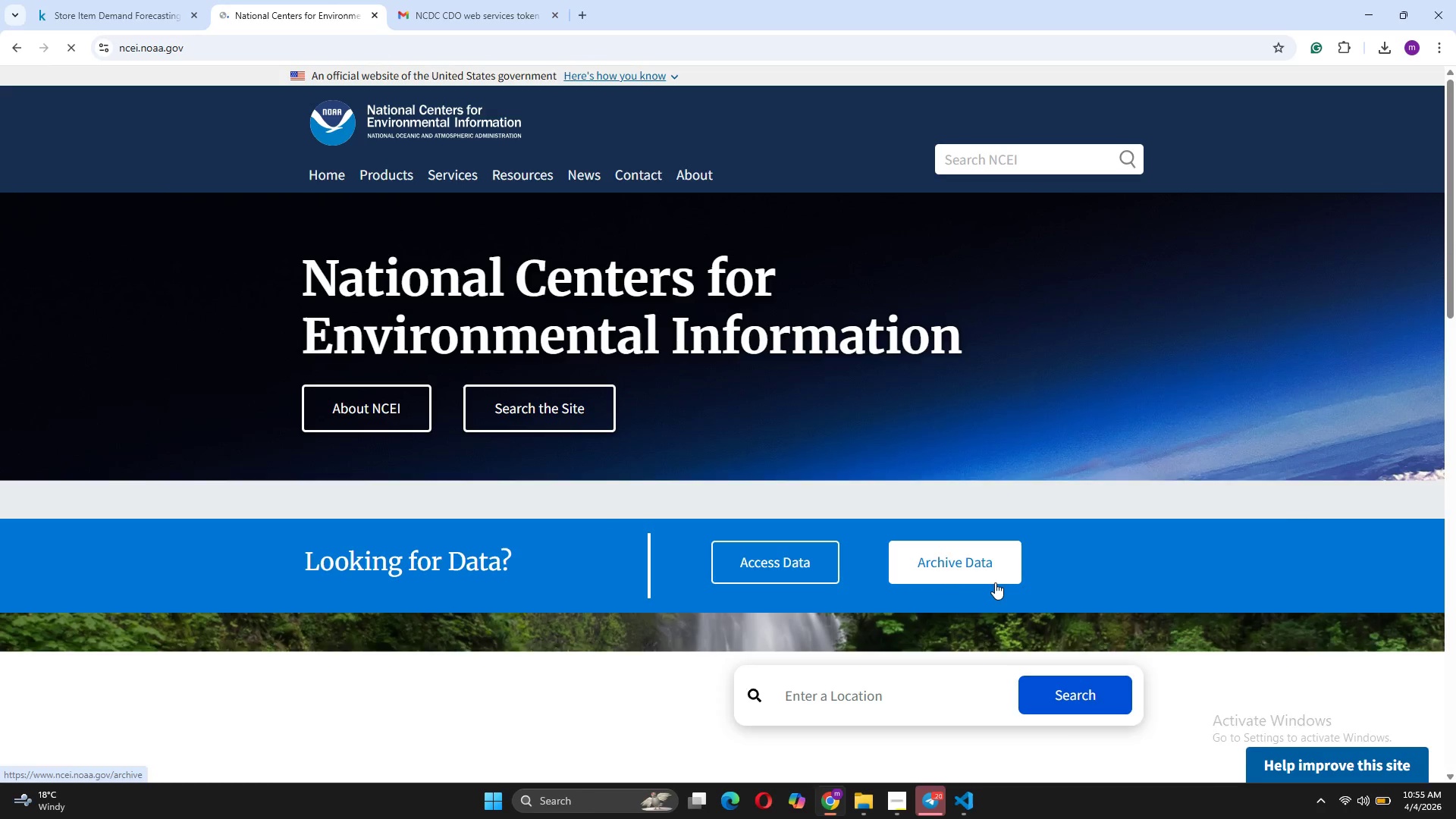 
wait(7.12)
 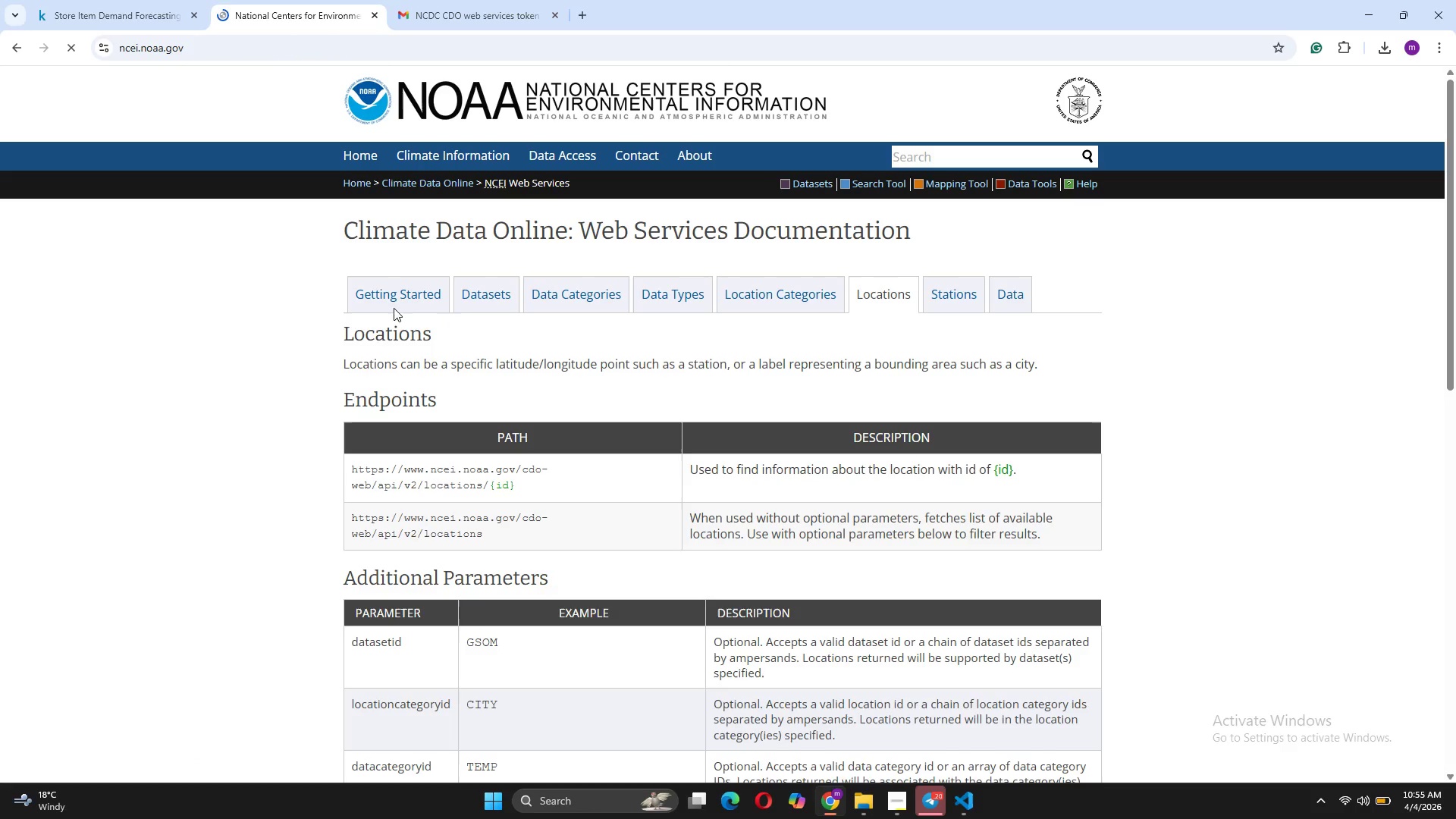 
left_click([743, 551])
 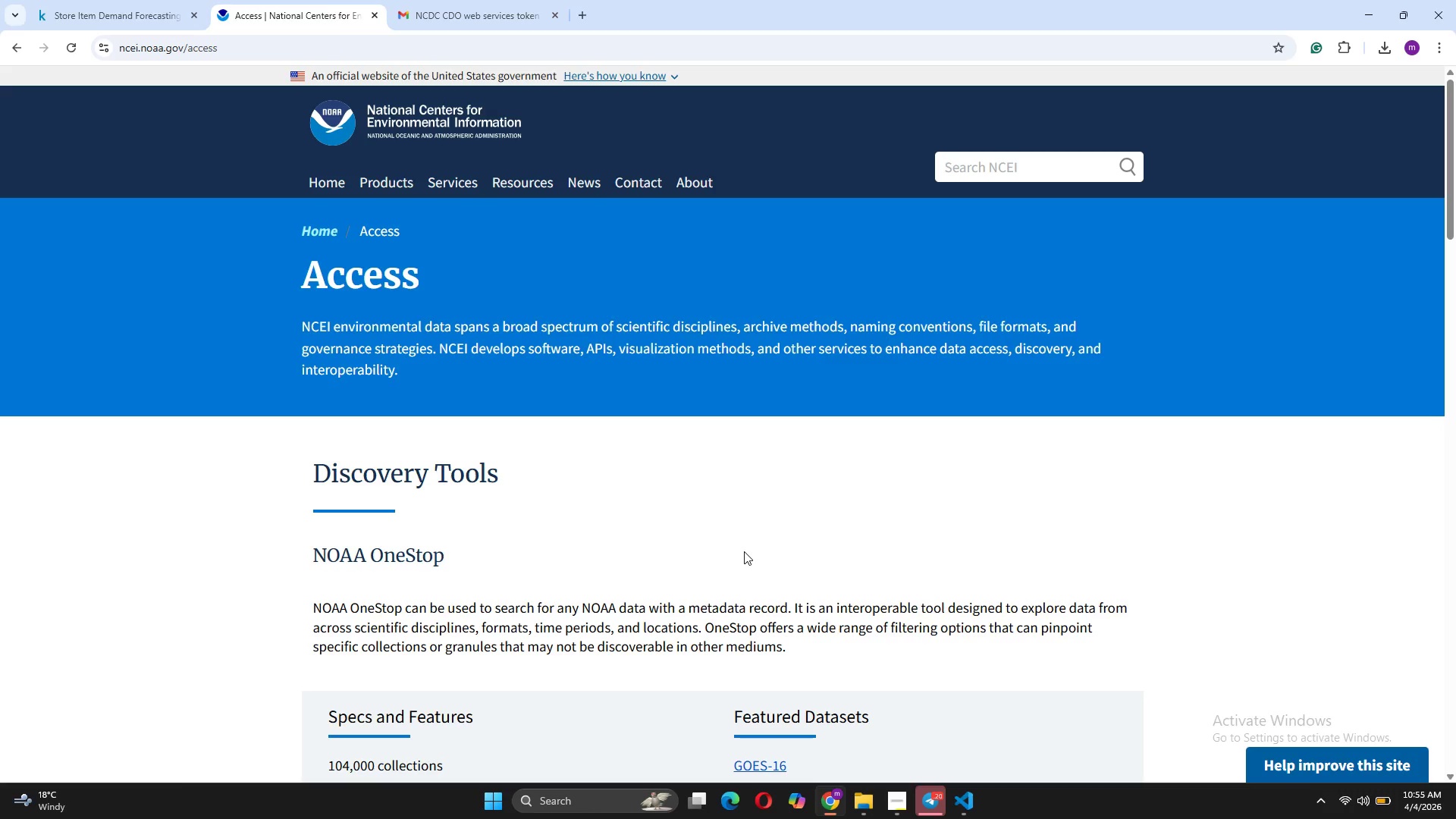 
scroll: coordinate [744, 551], scroll_direction: down, amount: 1.0
 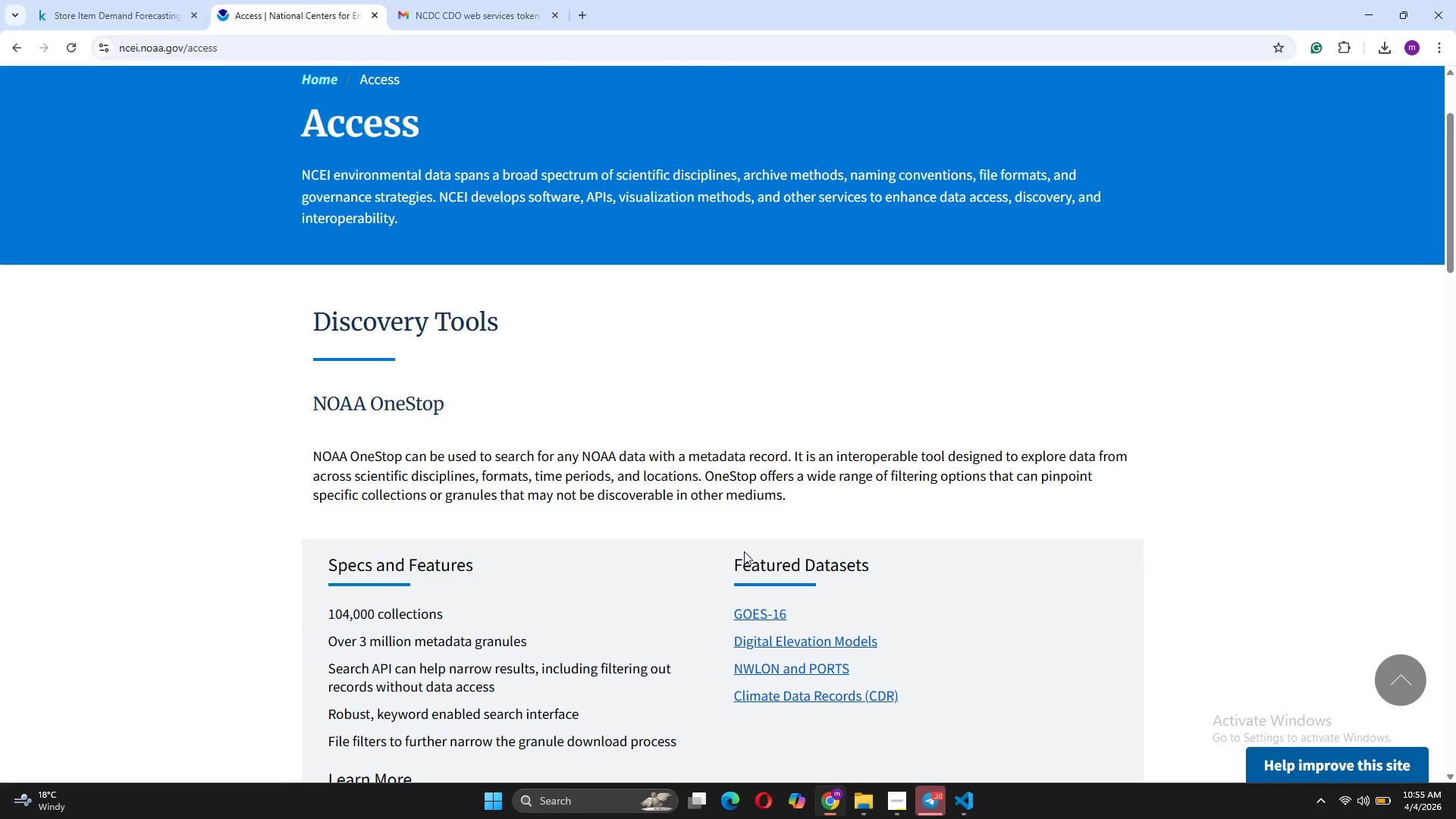 
wait(9.37)
 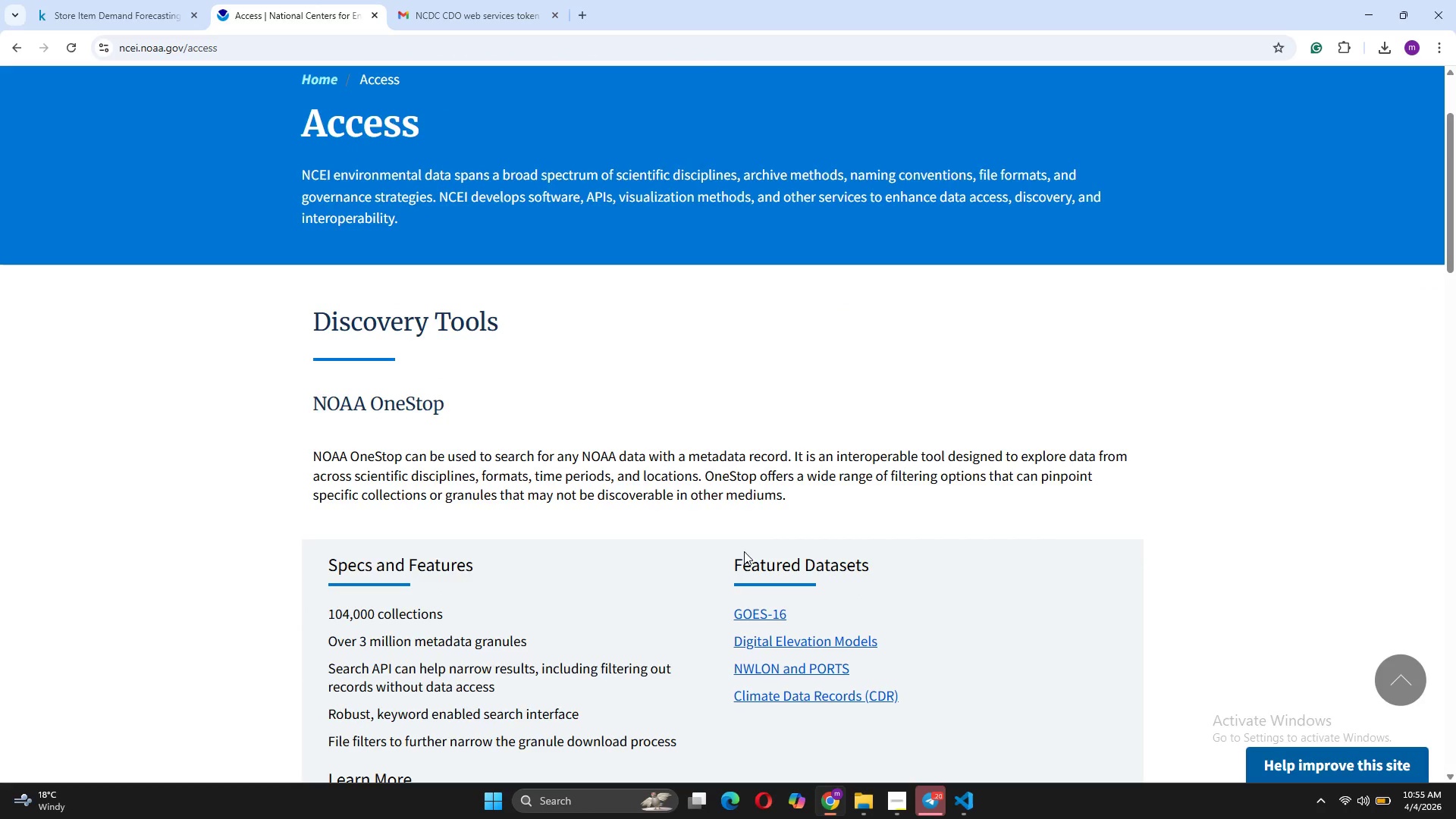 
scroll: coordinate [745, 551], scroll_direction: down, amount: 2.0
 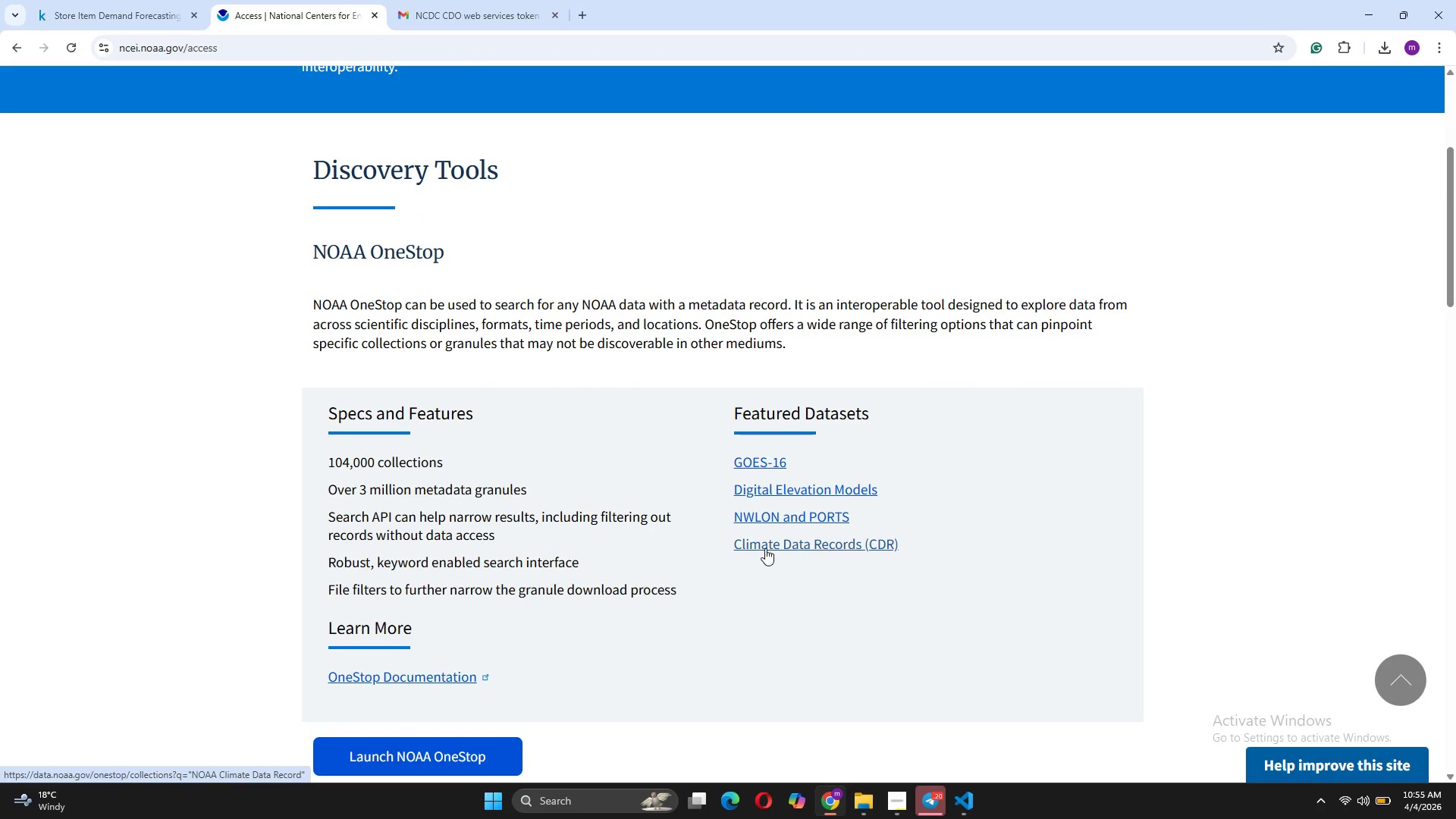 
left_click([765, 548])
 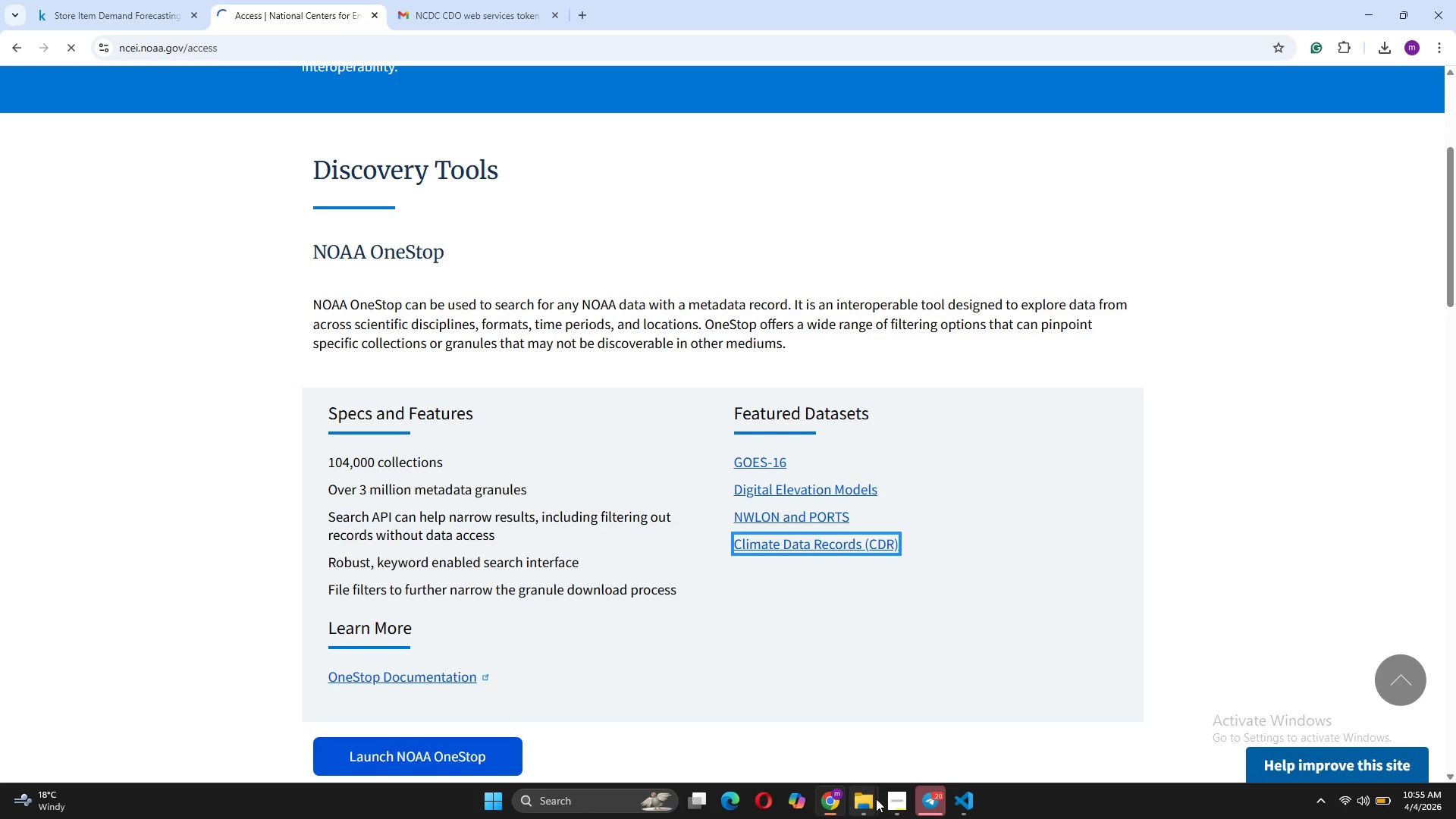 
left_click([895, 795])